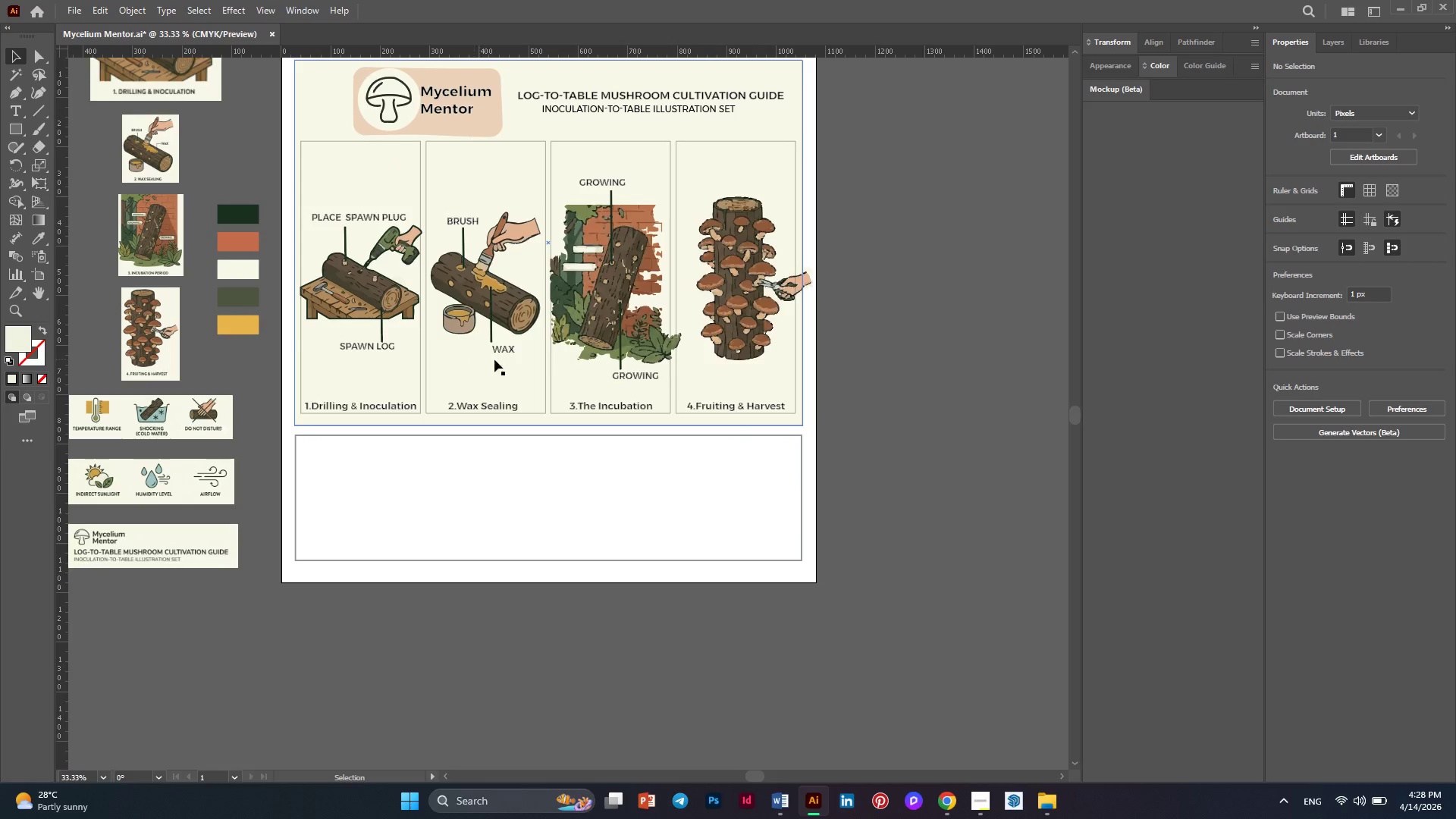 
hold_key(key=AltLeft, duration=0.41)
 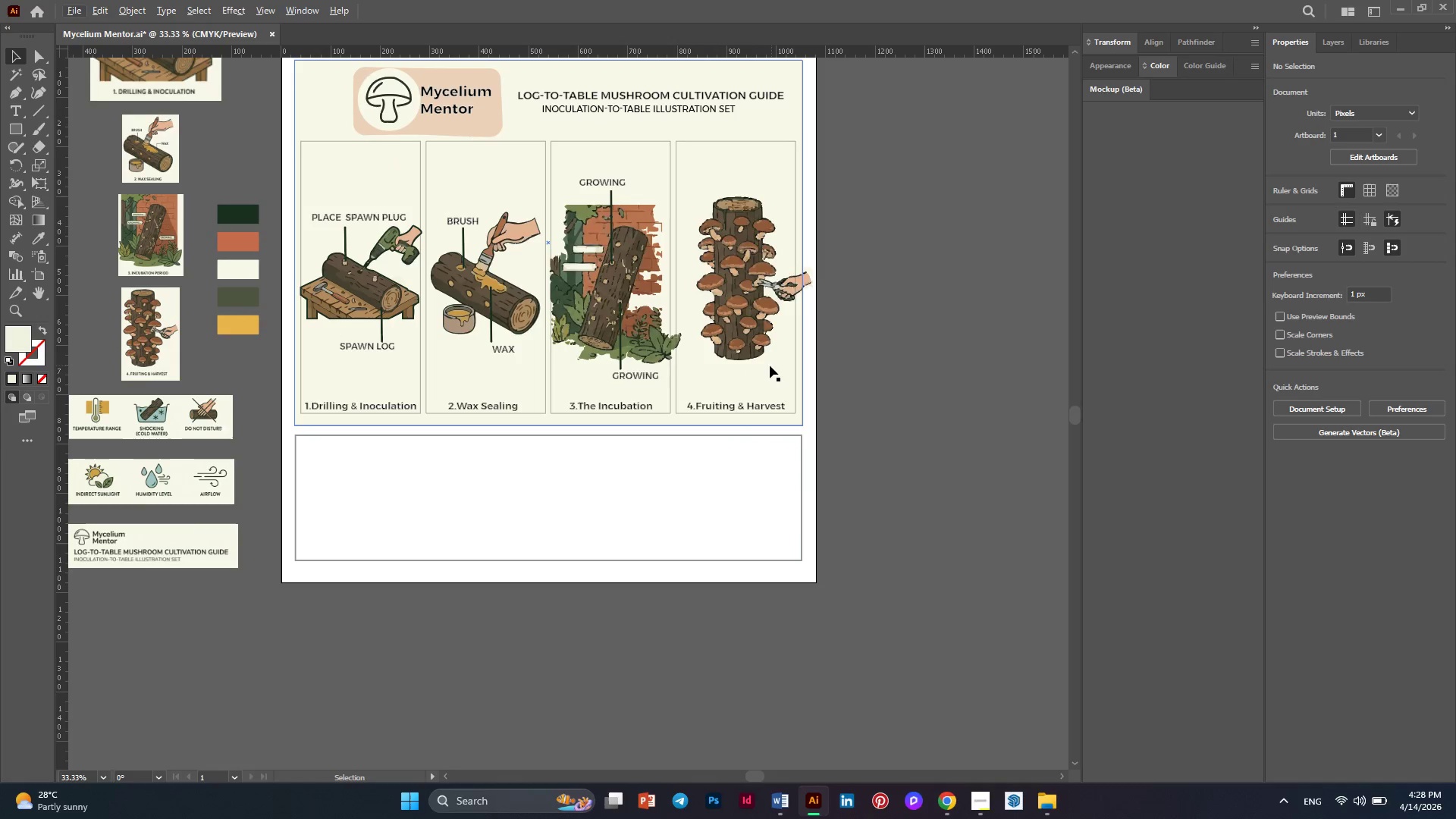 
hold_key(key=AltLeft, duration=1.25)
scroll: coordinate [765, 366], scroll_direction: down, amount: 1.0
 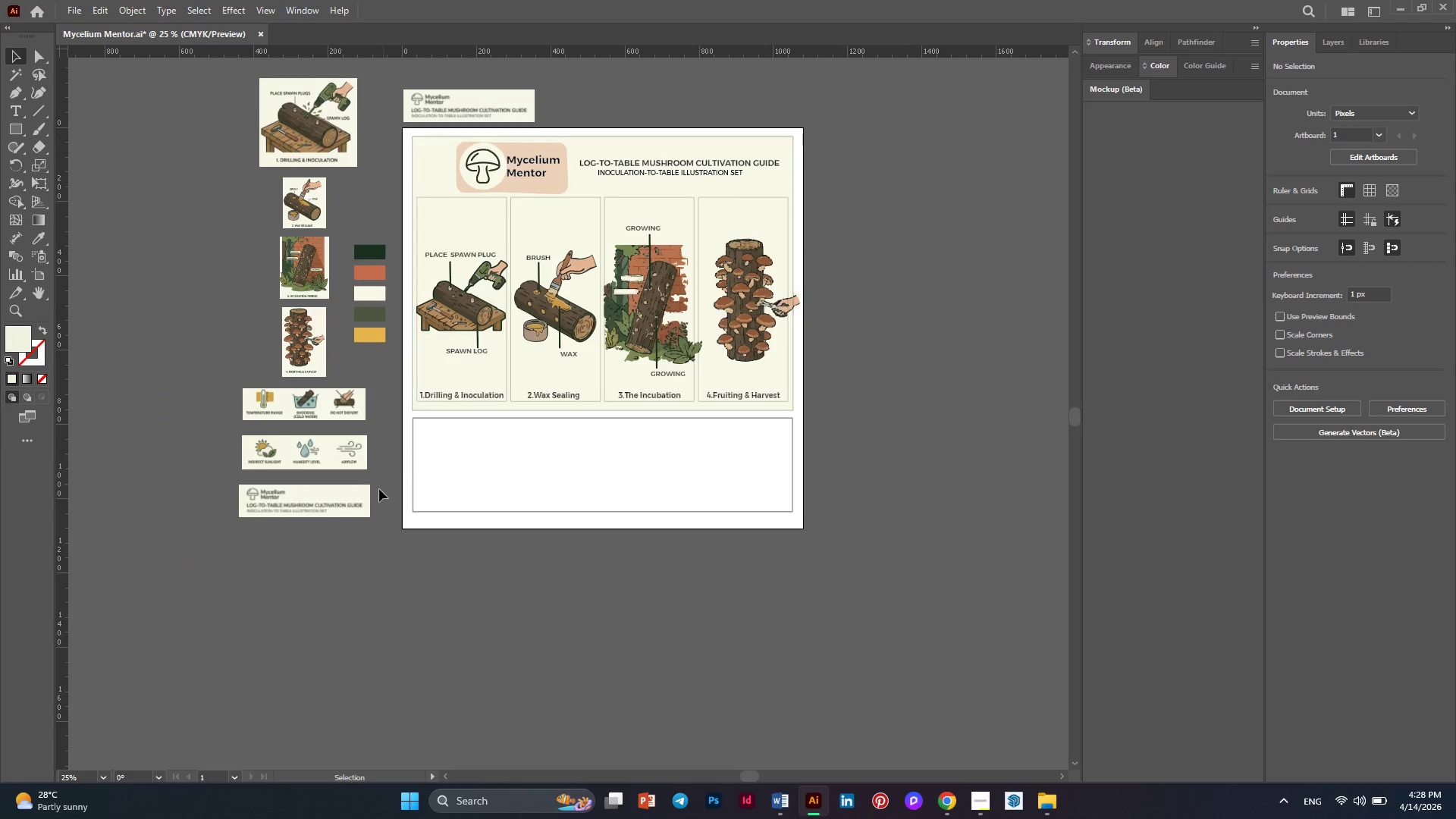 
scroll: coordinate [378, 490], scroll_direction: up, amount: 2.0
 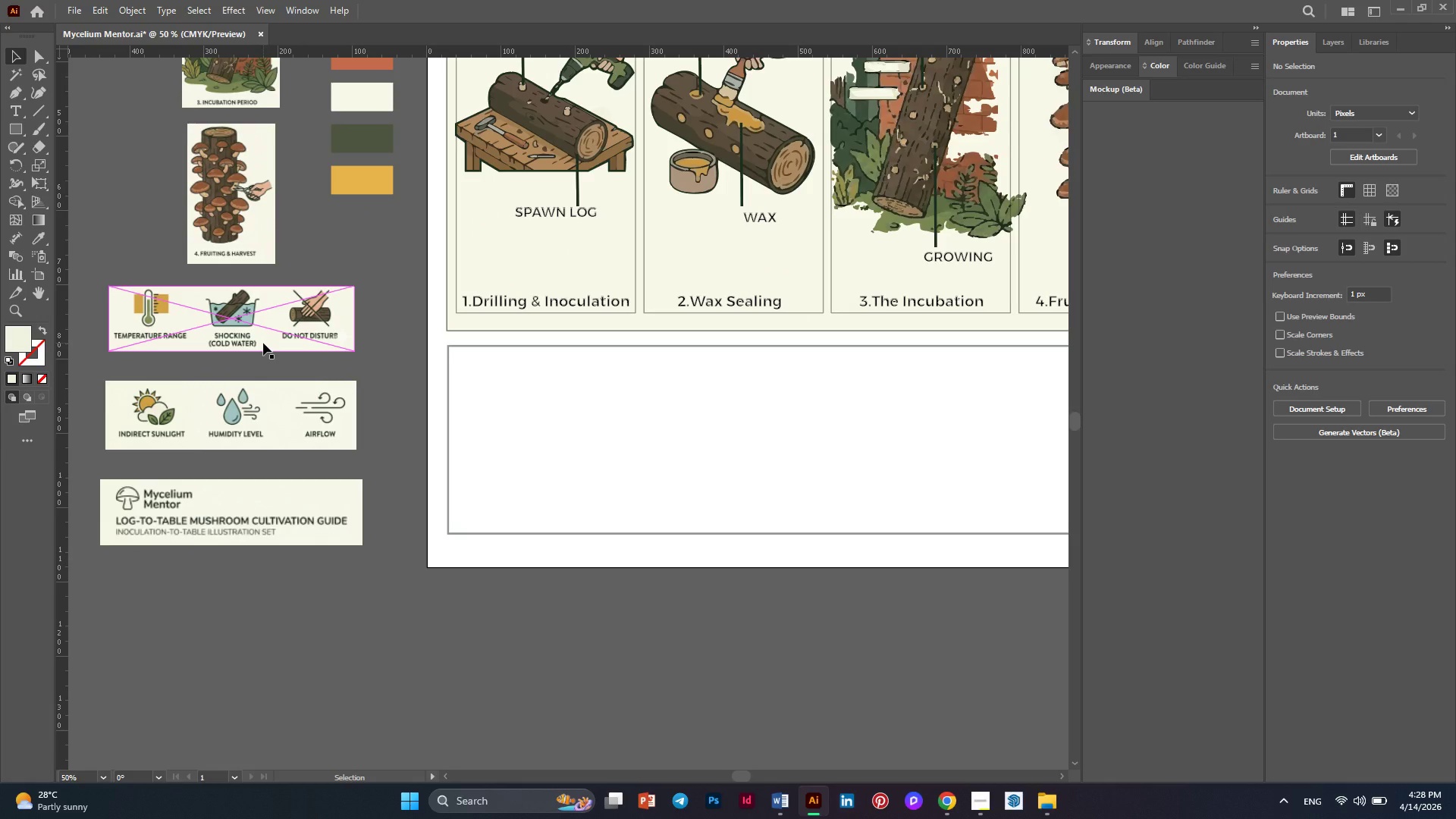 
wait(14.2)
 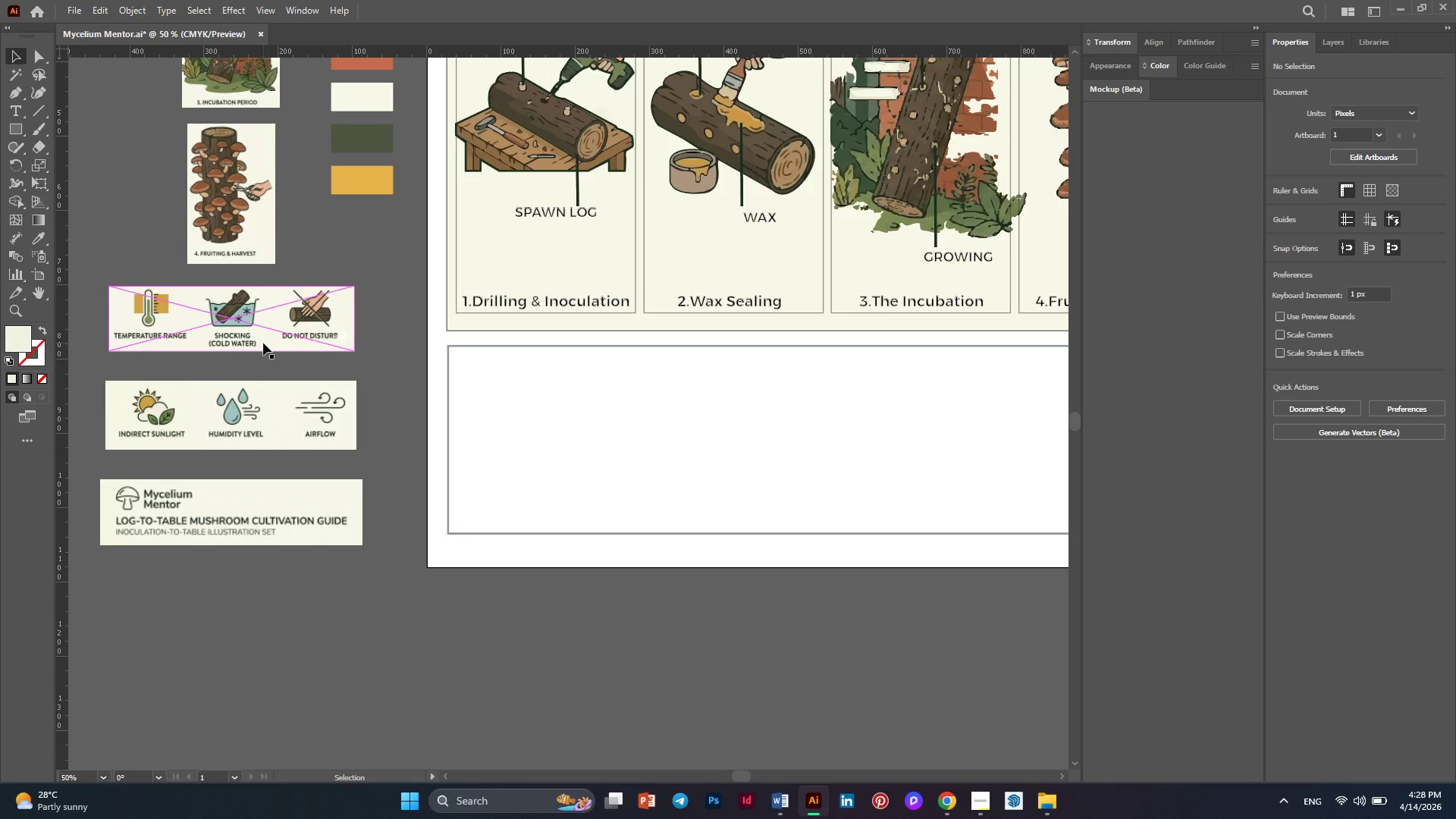 
left_click([248, 327])
 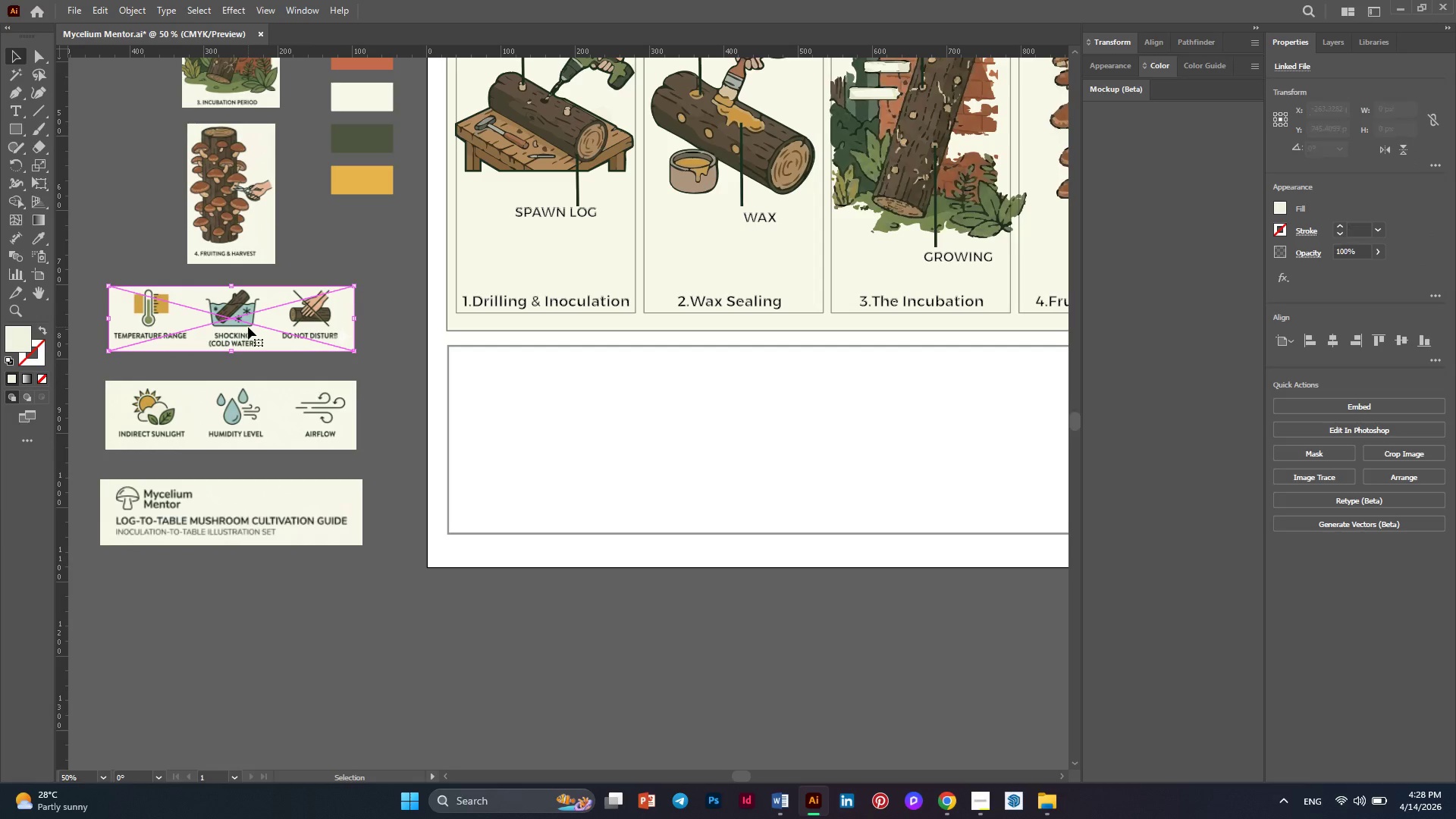 
left_click_drag(start_coordinate=[248, 327], to_coordinate=[607, 418])
 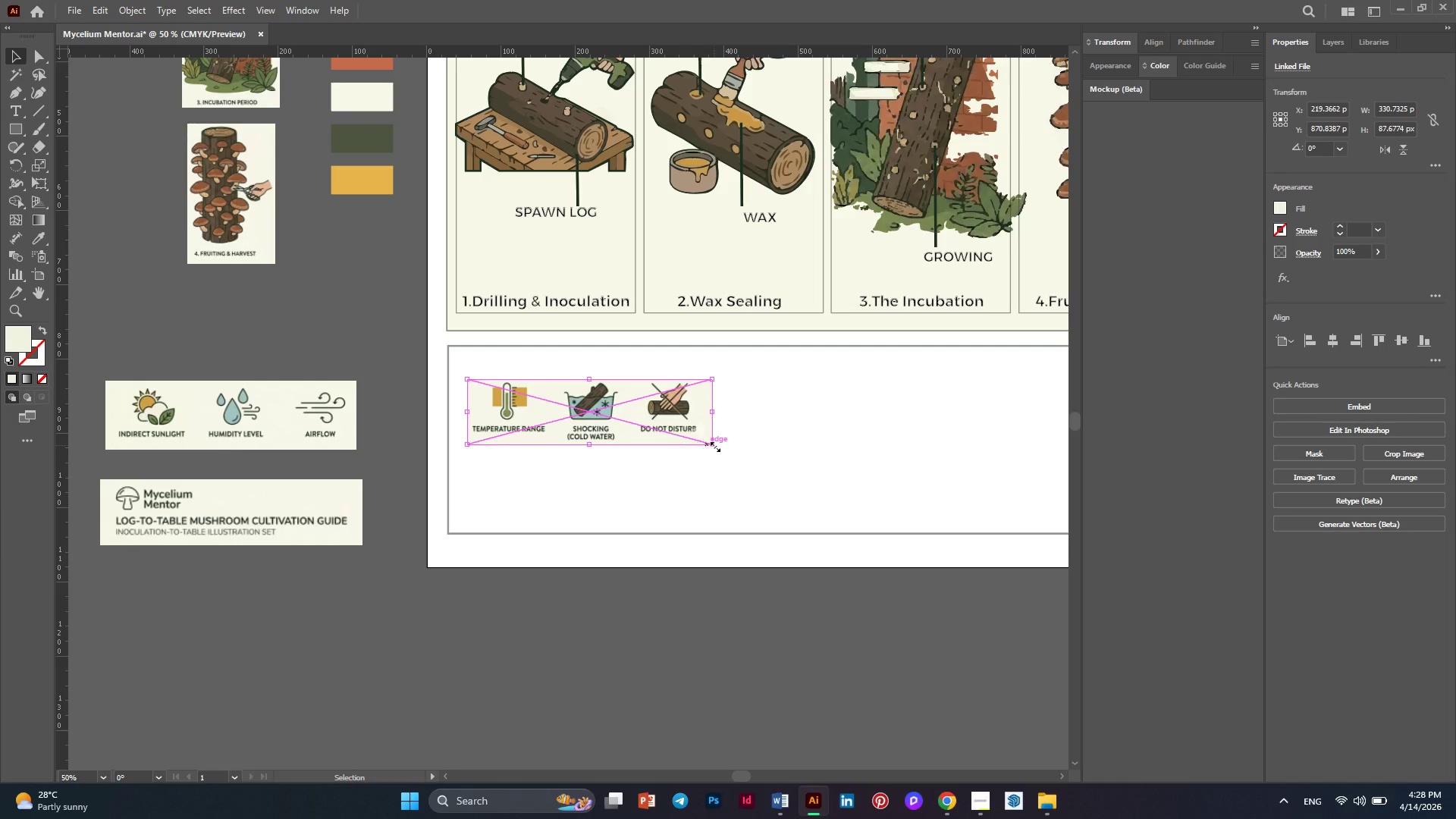 
left_click_drag(start_coordinate=[714, 445], to_coordinate=[945, 551])
 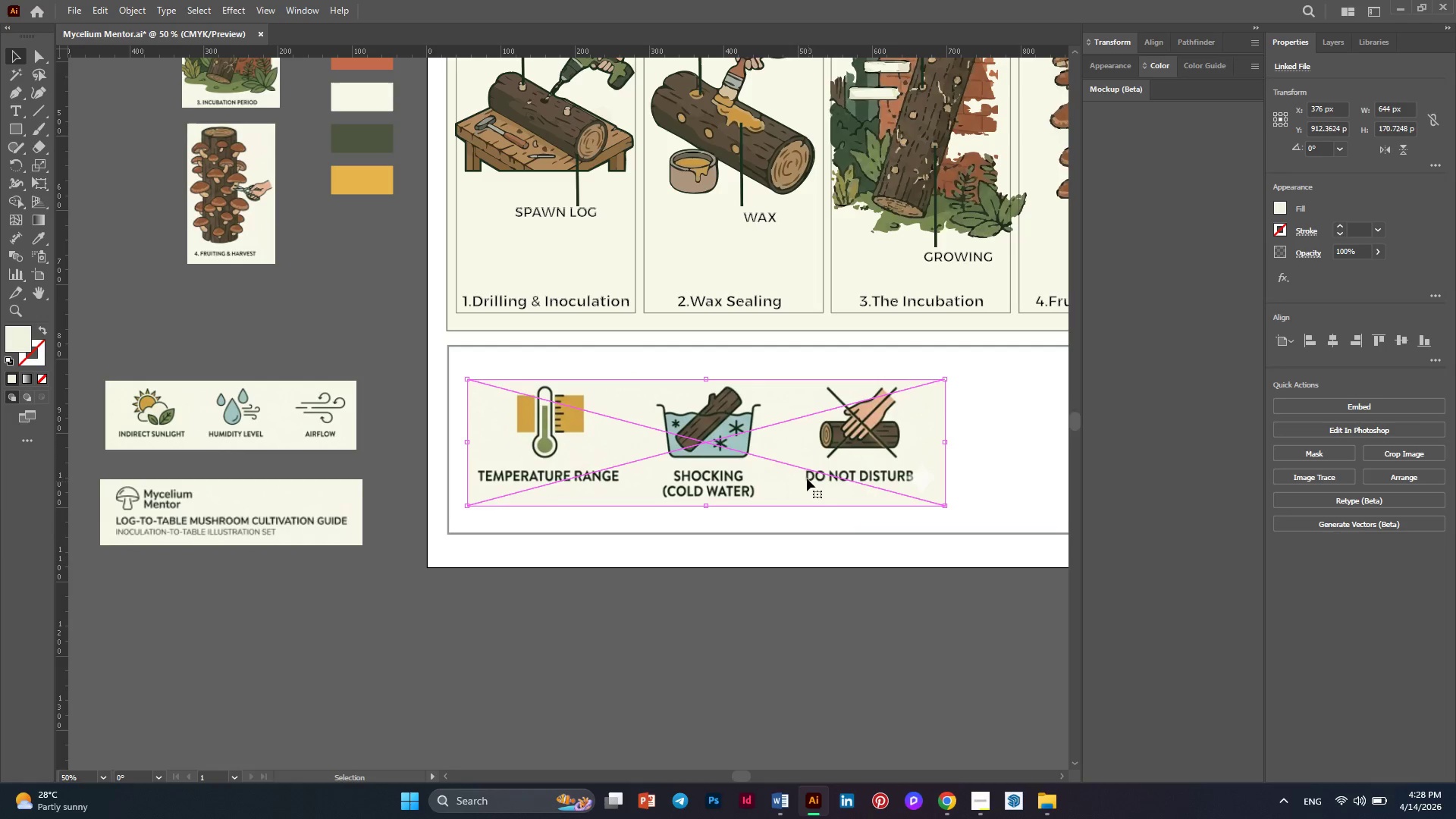 
hold_key(key=ShiftLeft, duration=1.98)
 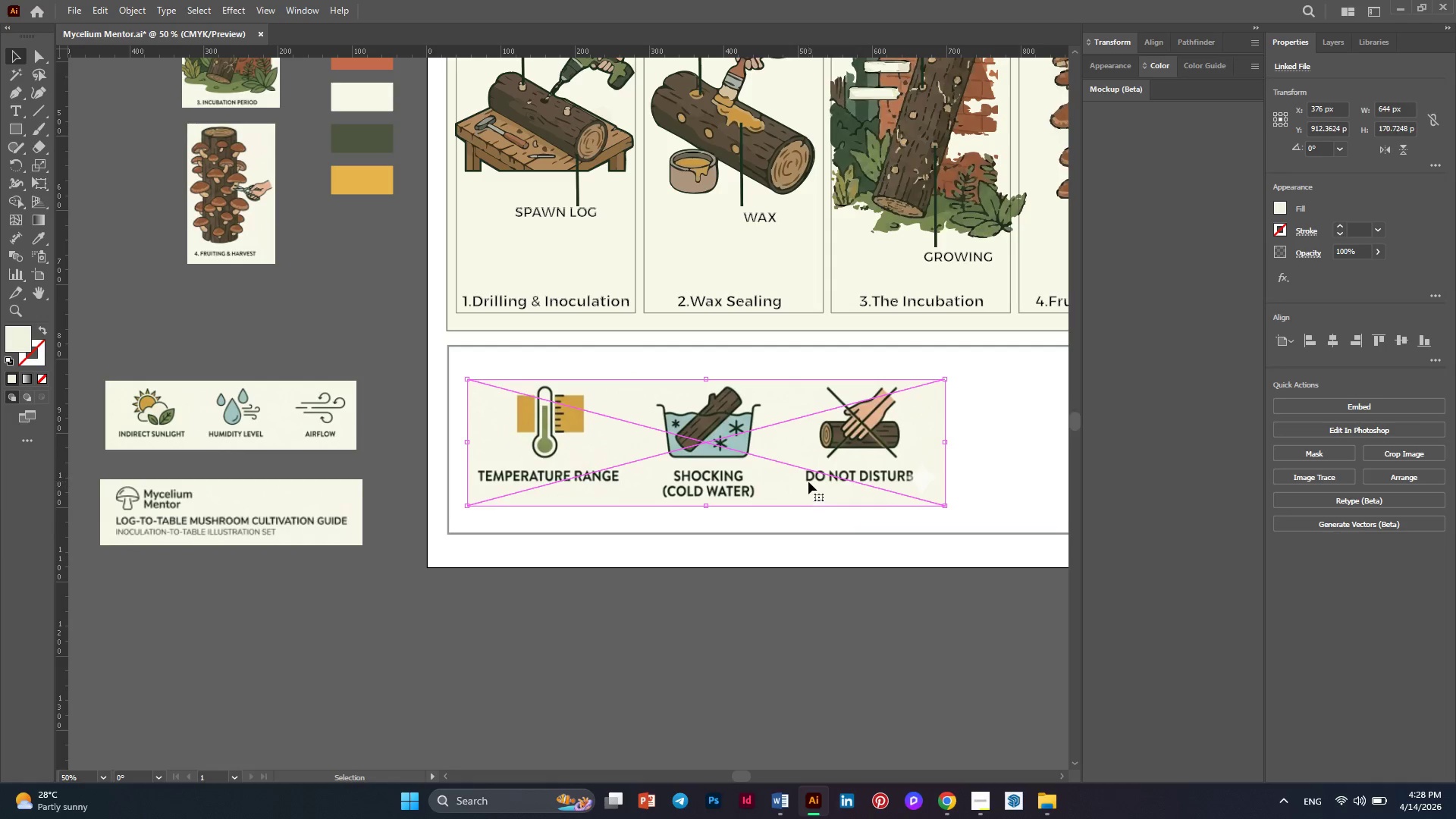 
left_click_drag(start_coordinate=[807, 479], to_coordinate=[782, 476])
 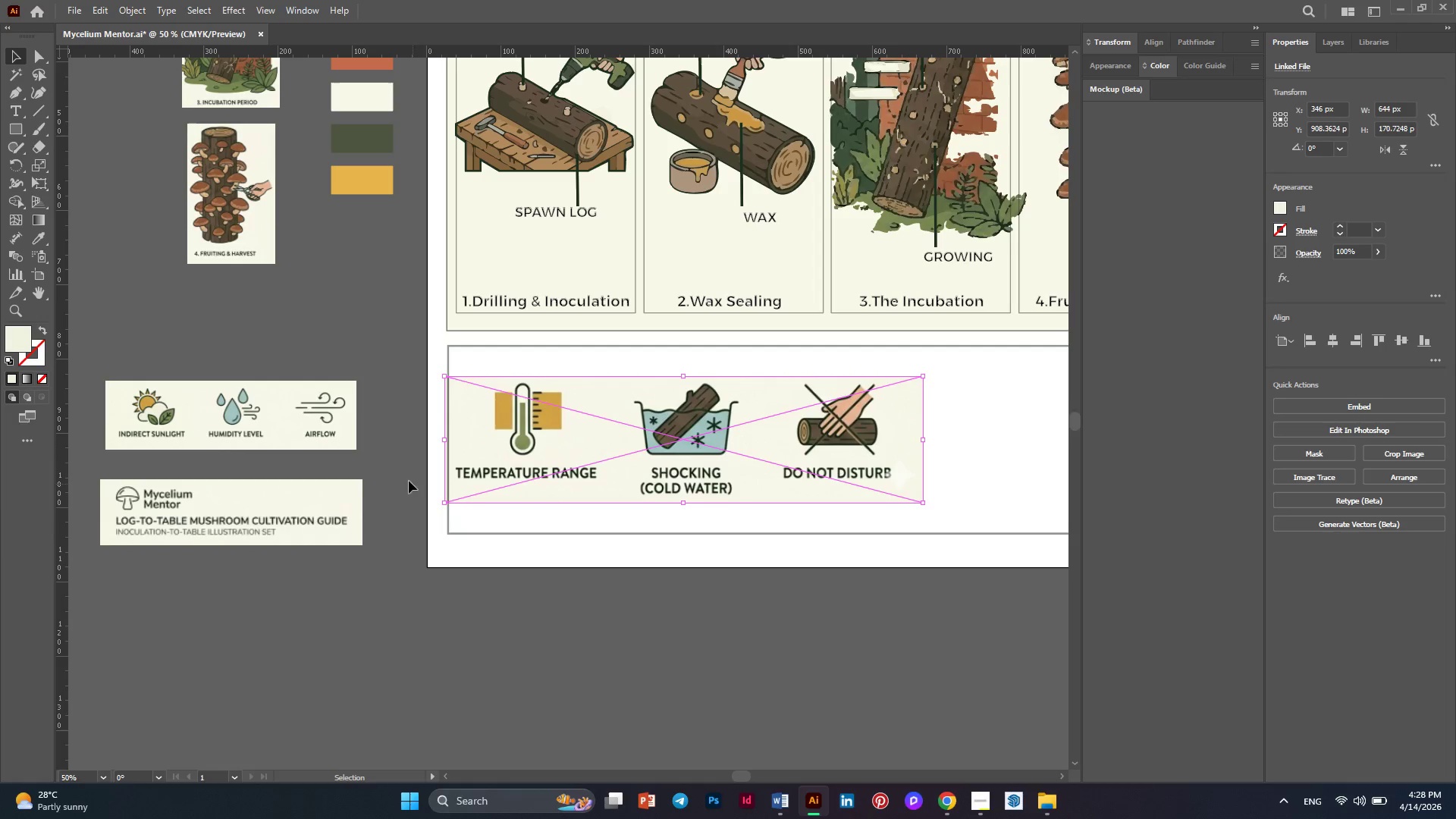 
hold_key(key=AltLeft, duration=0.36)
scroll: coordinate [274, 466], scroll_direction: down, amount: 1.0
 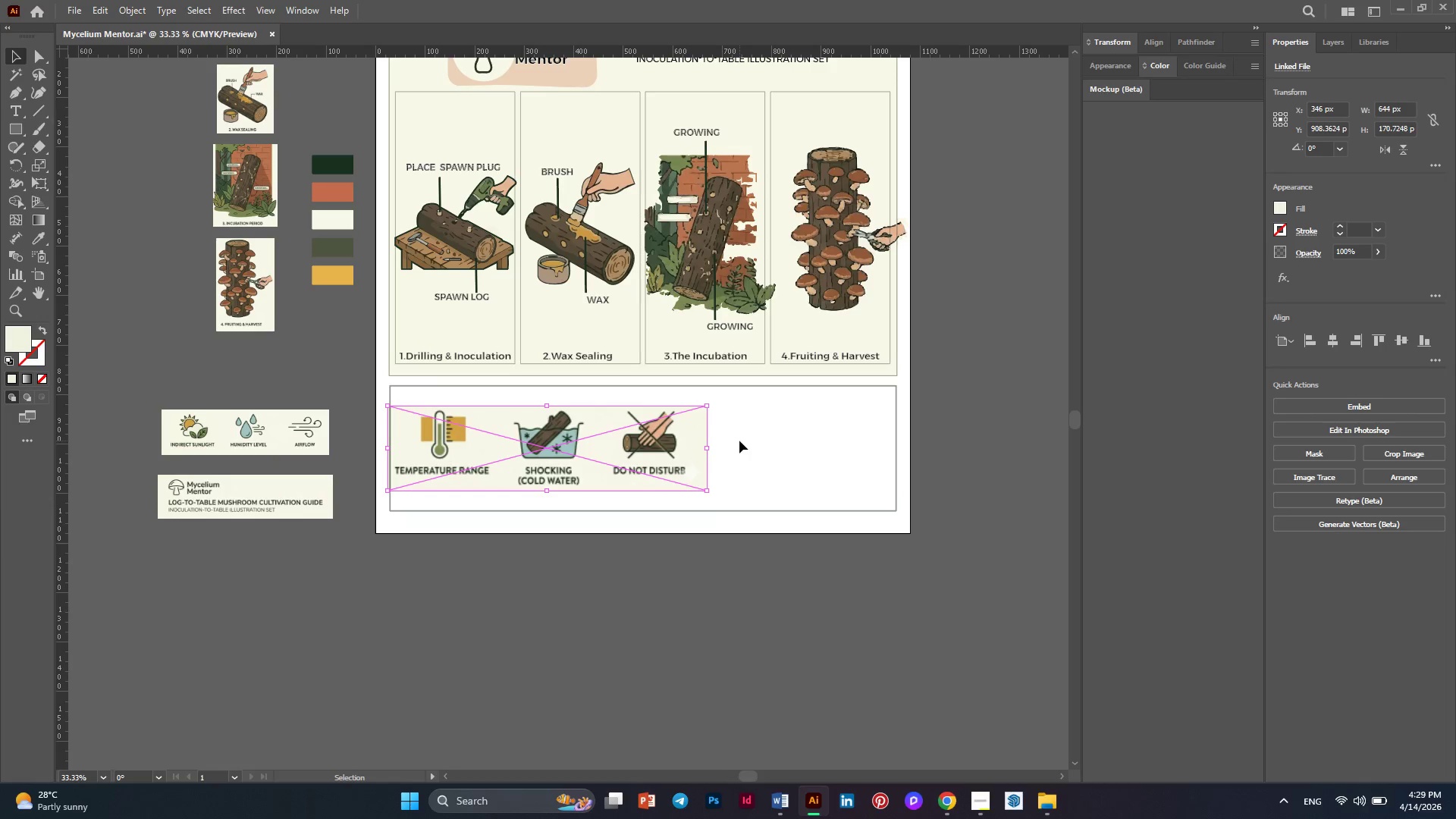 
wait(7.14)
 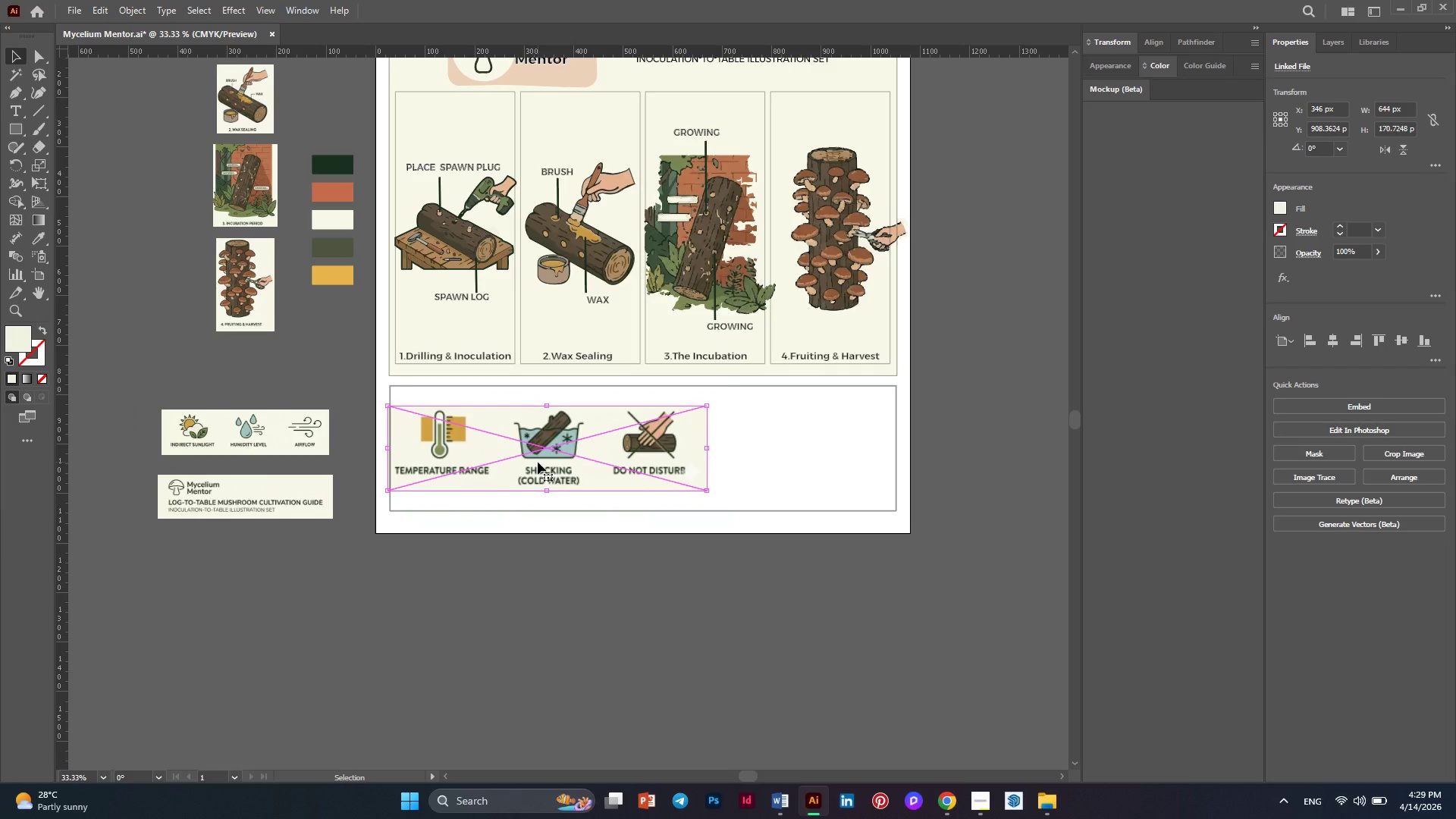 
hold_key(key=ShiftLeft, duration=1.09)
left_click_drag(start_coordinate=[707, 408], to_coordinate=[634, 418])
 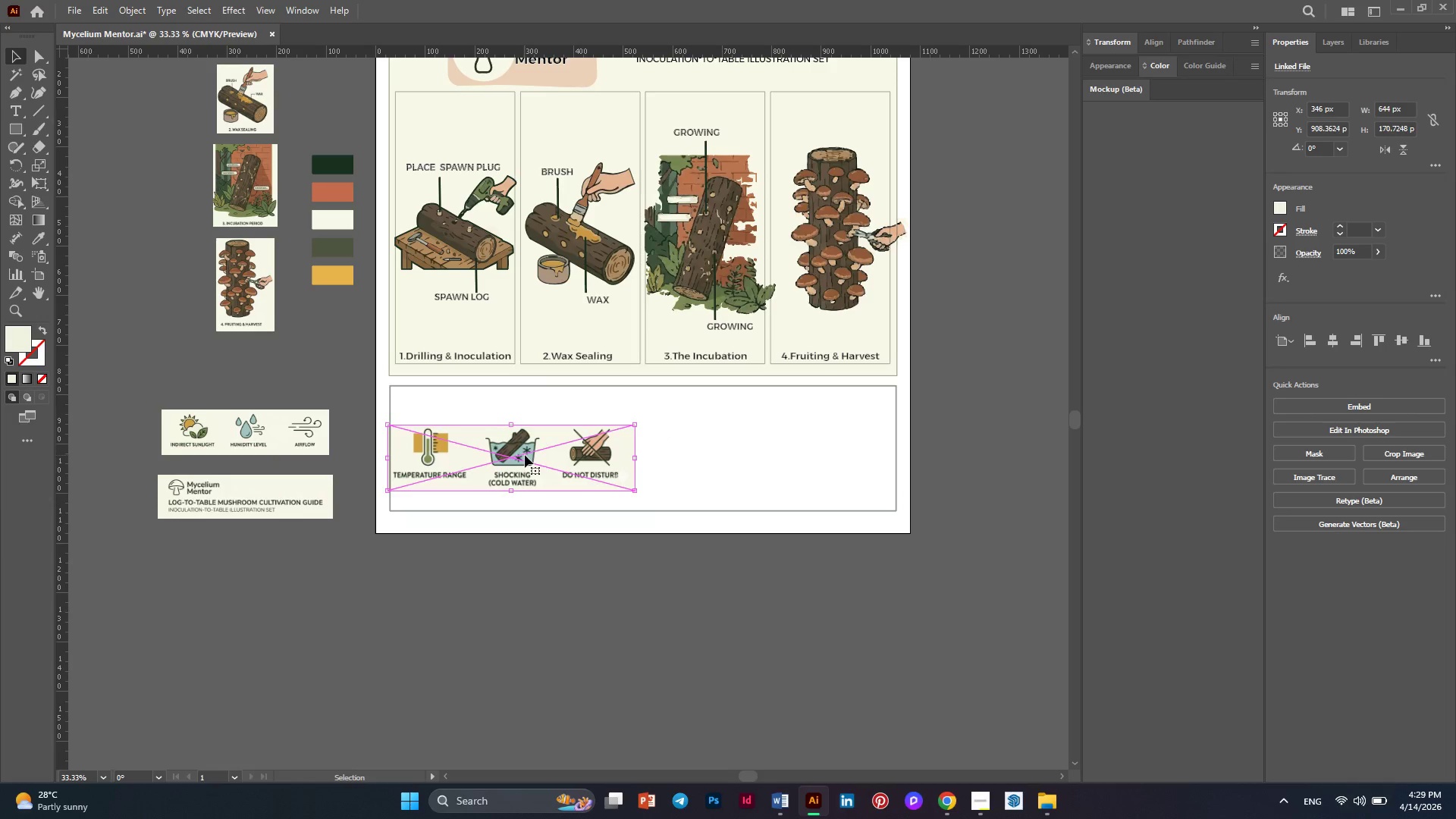 
left_click_drag(start_coordinate=[525, 455], to_coordinate=[522, 445])
 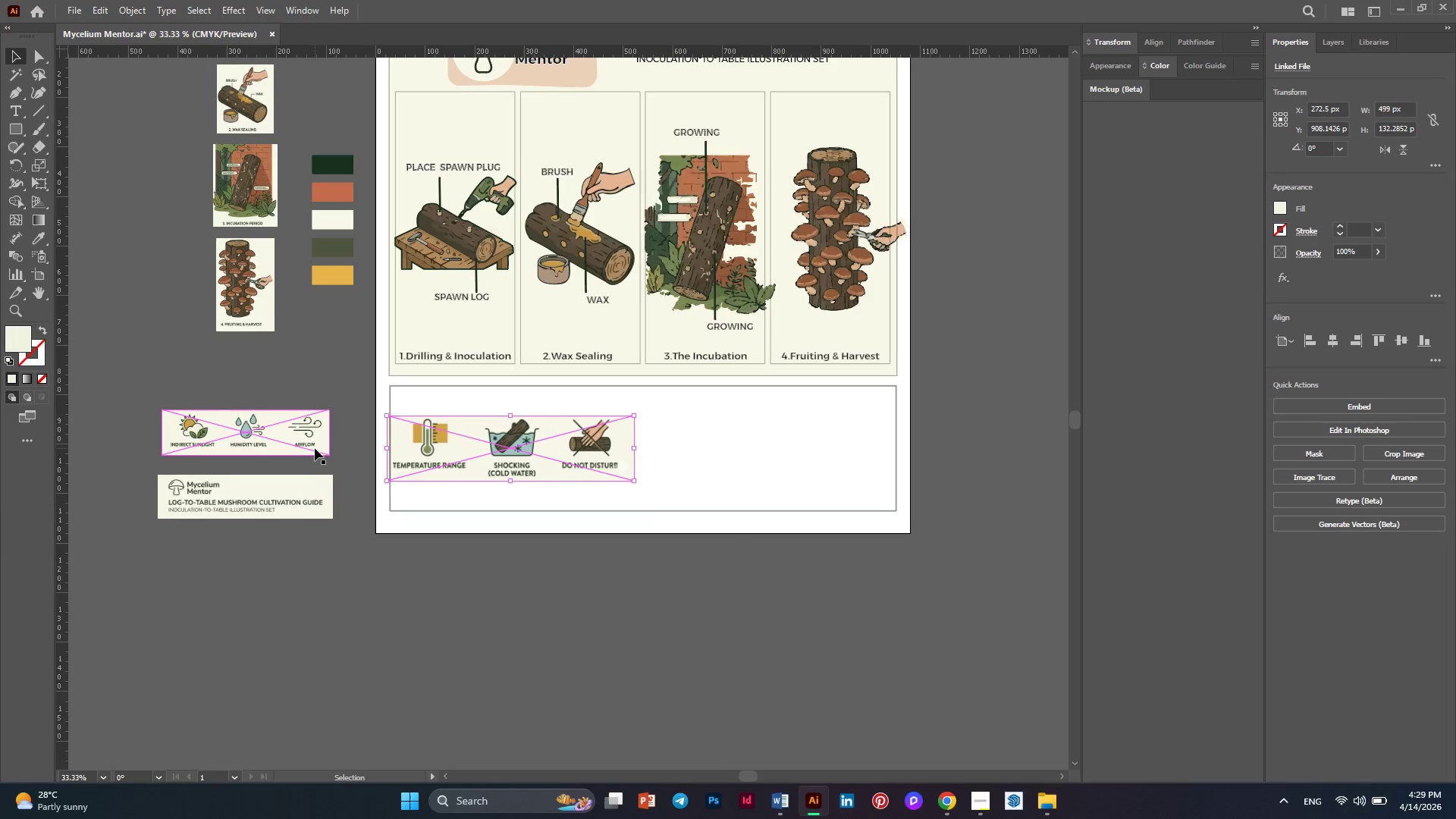 
left_click([304, 445])
 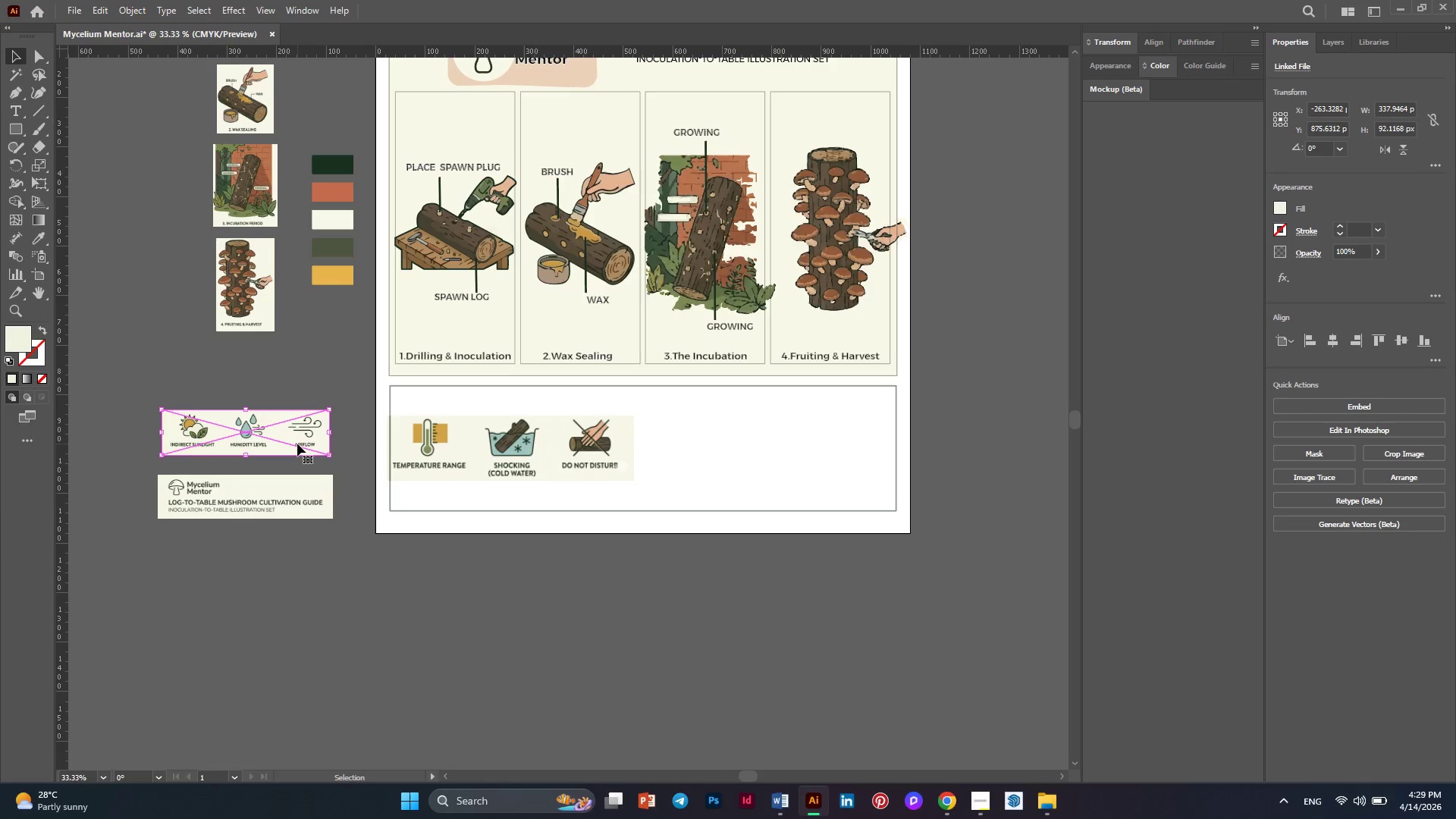 
left_click_drag(start_coordinate=[297, 444], to_coordinate=[769, 453])
 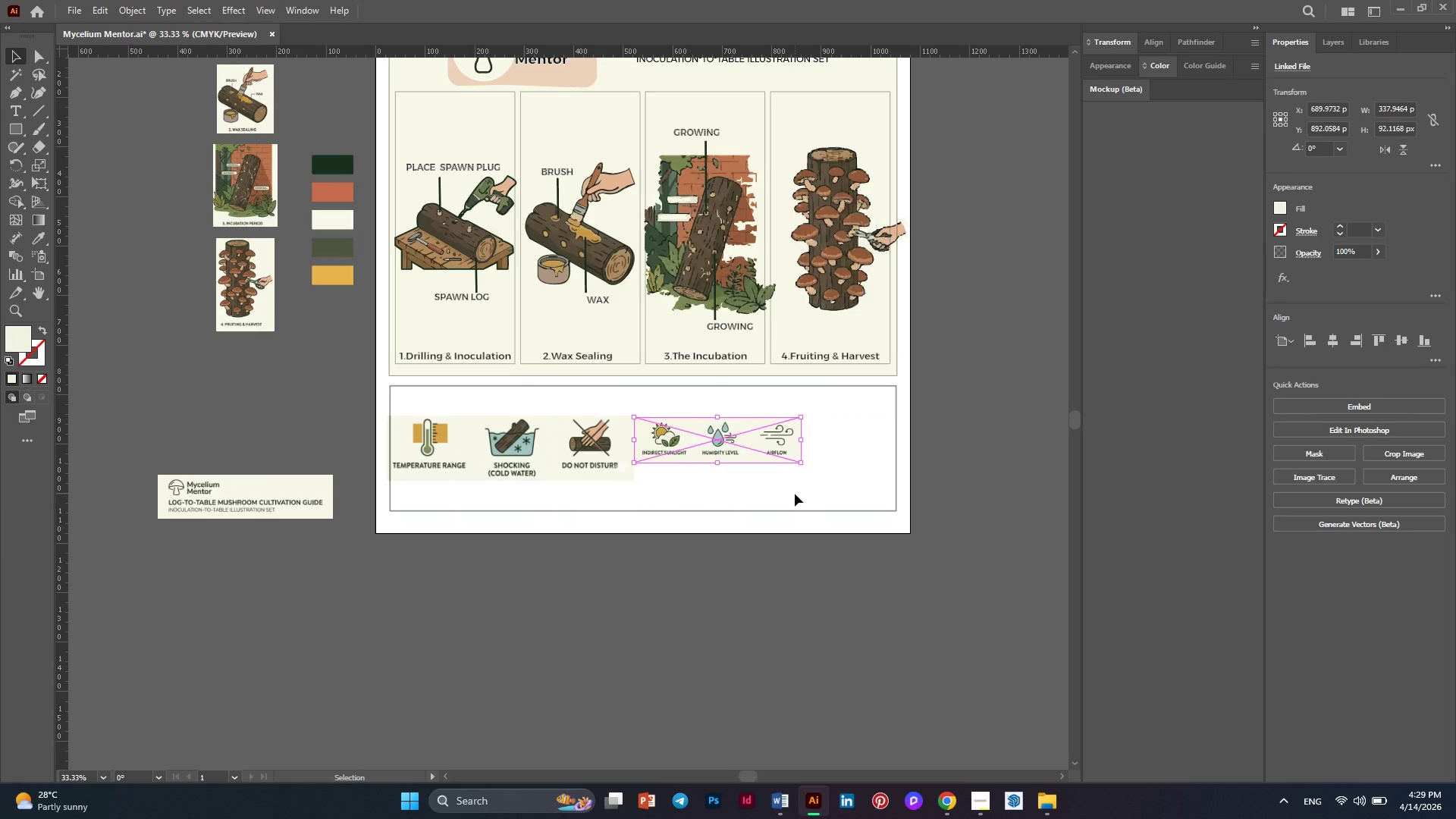 
hold_key(key=AltLeft, duration=0.38)
scroll: coordinate [795, 494], scroll_direction: up, amount: 3.0
 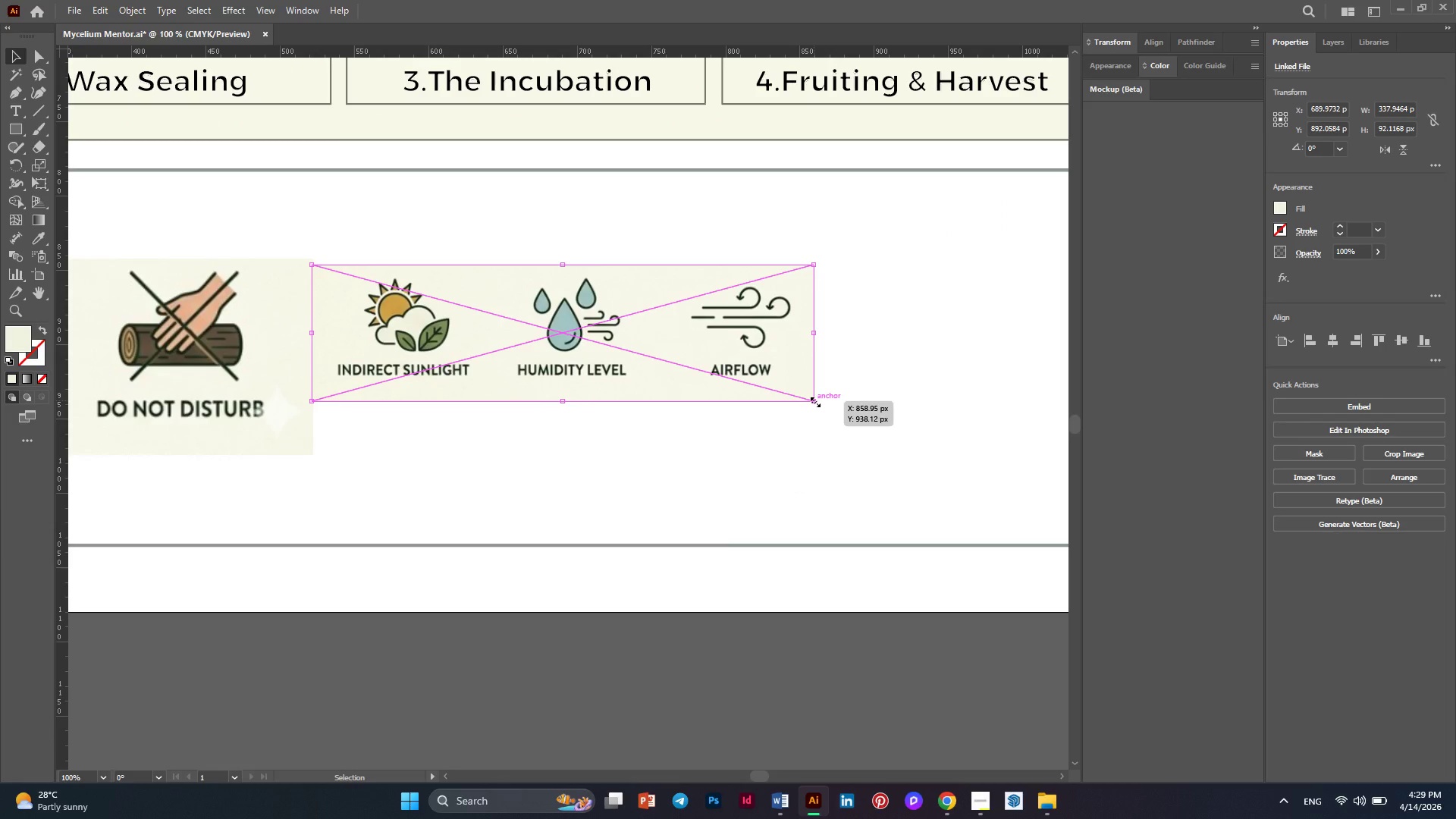 
hold_key(key=ShiftLeft, duration=3.17)
left_click_drag(start_coordinate=[814, 400], to_coordinate=[1004, 526])
 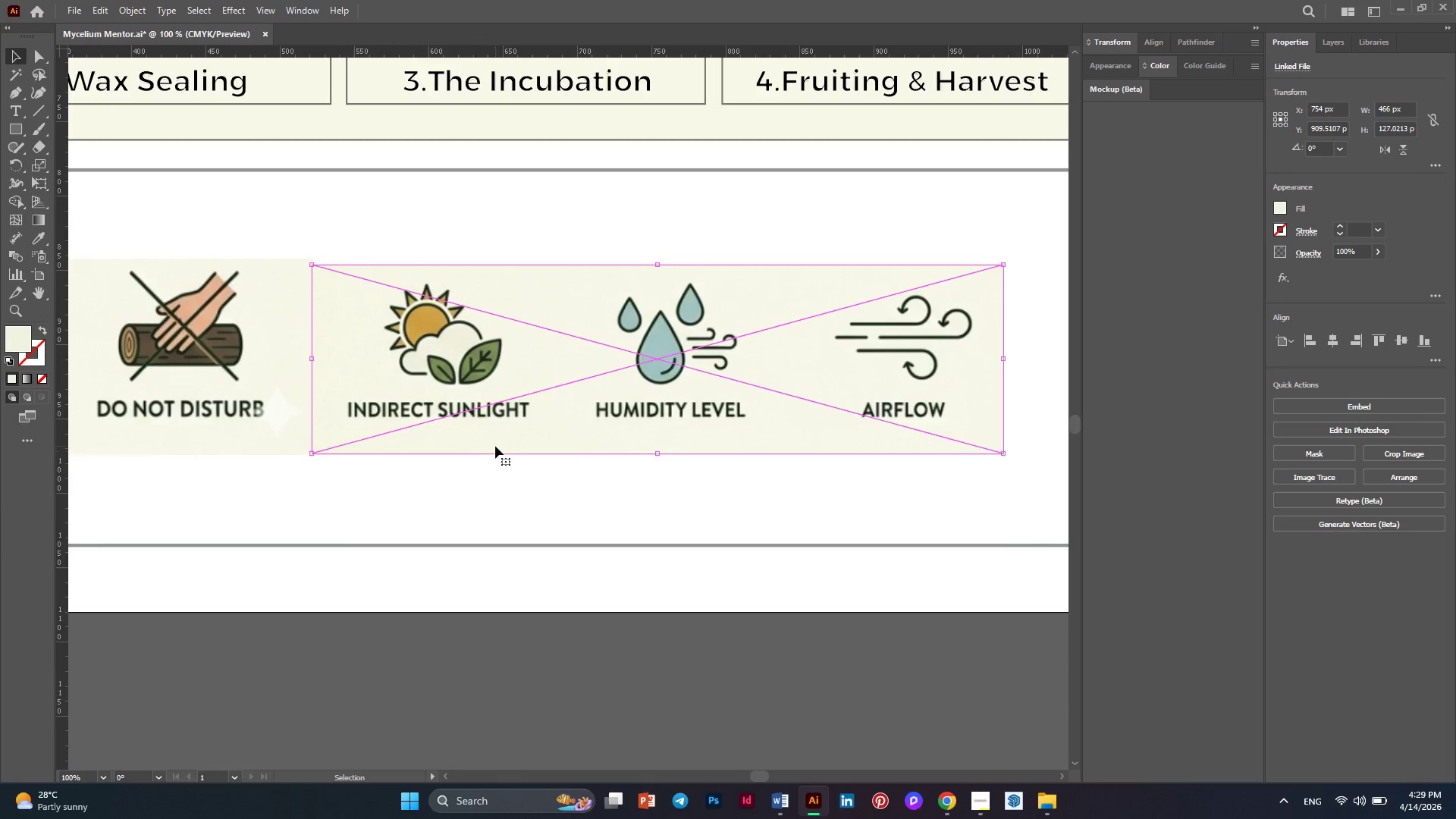 
key(Alt+AltLeft)
 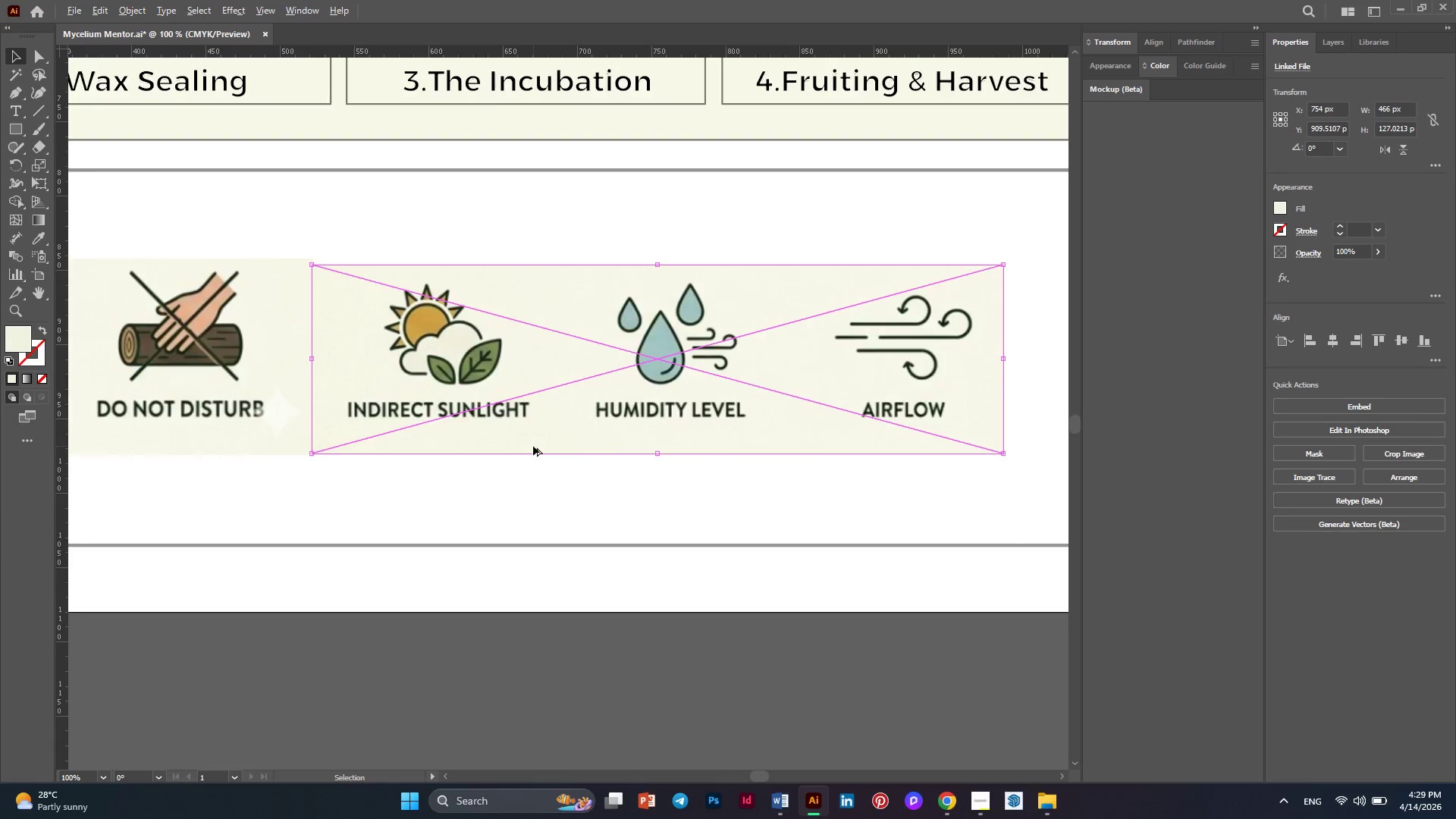 
key(Alt+AltLeft)
 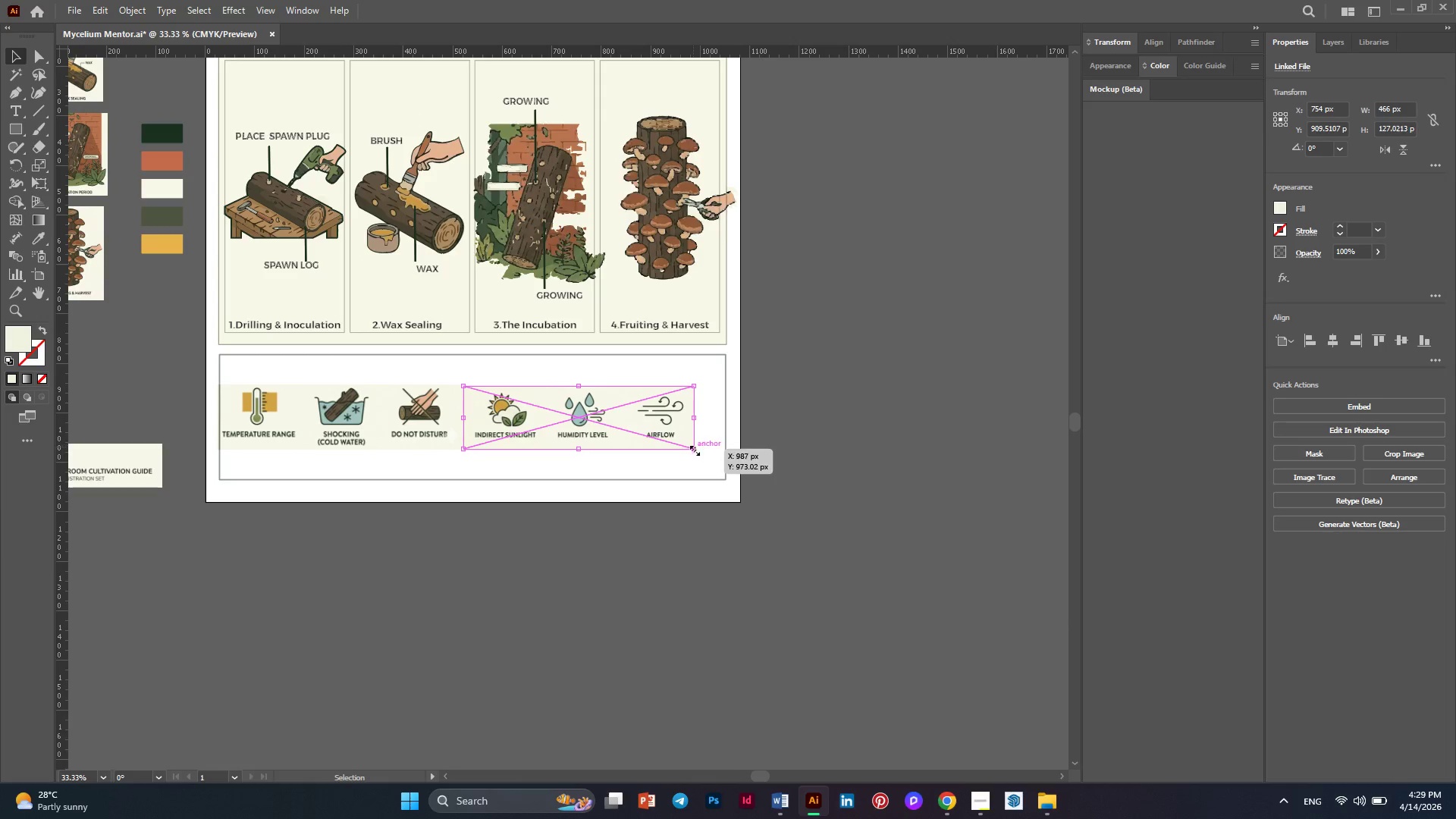 
scroll: coordinate [541, 447], scroll_direction: down, amount: 3.0
 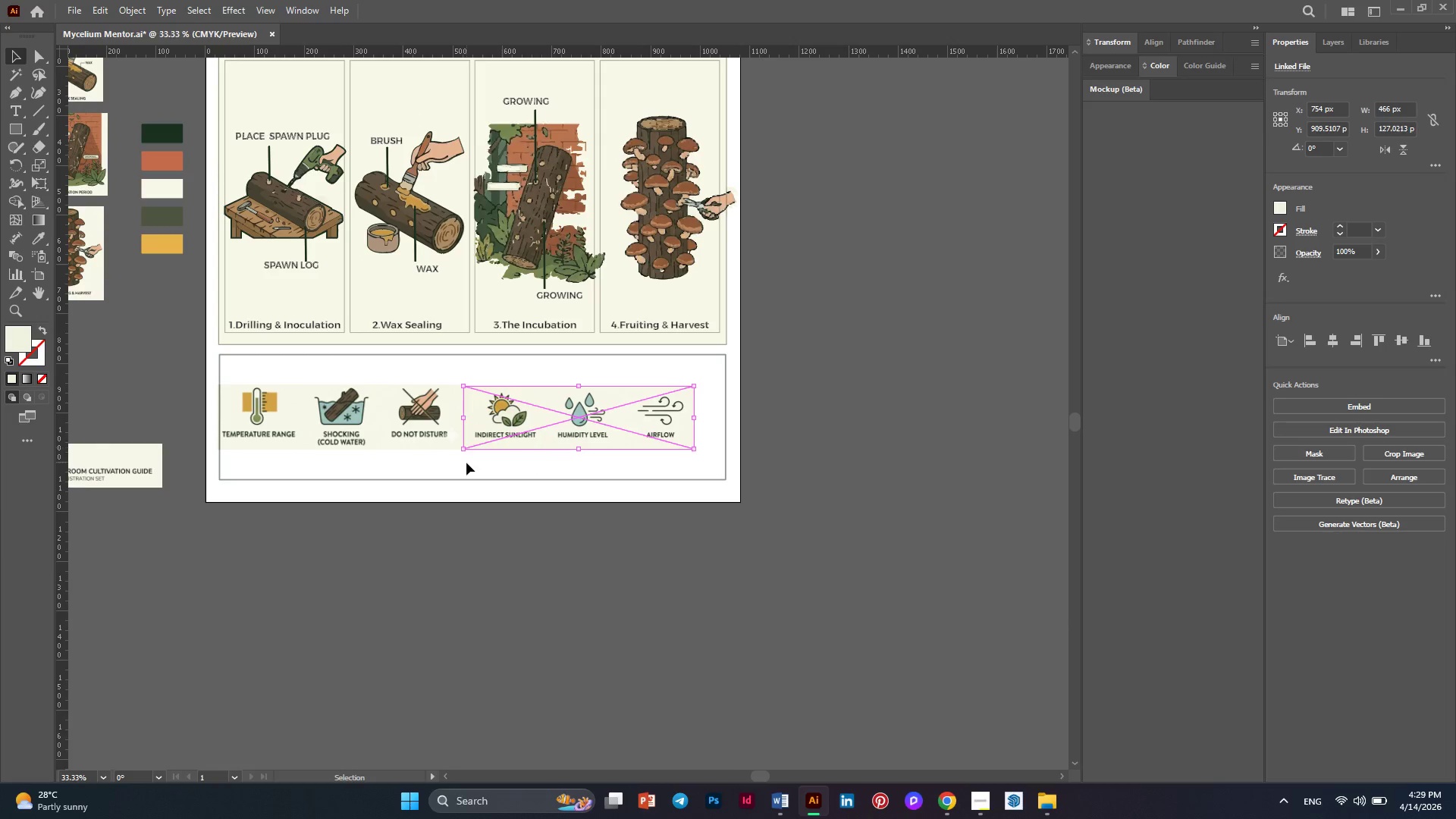 
left_click_drag(start_coordinate=[693, 451], to_coordinate=[710, 465])
 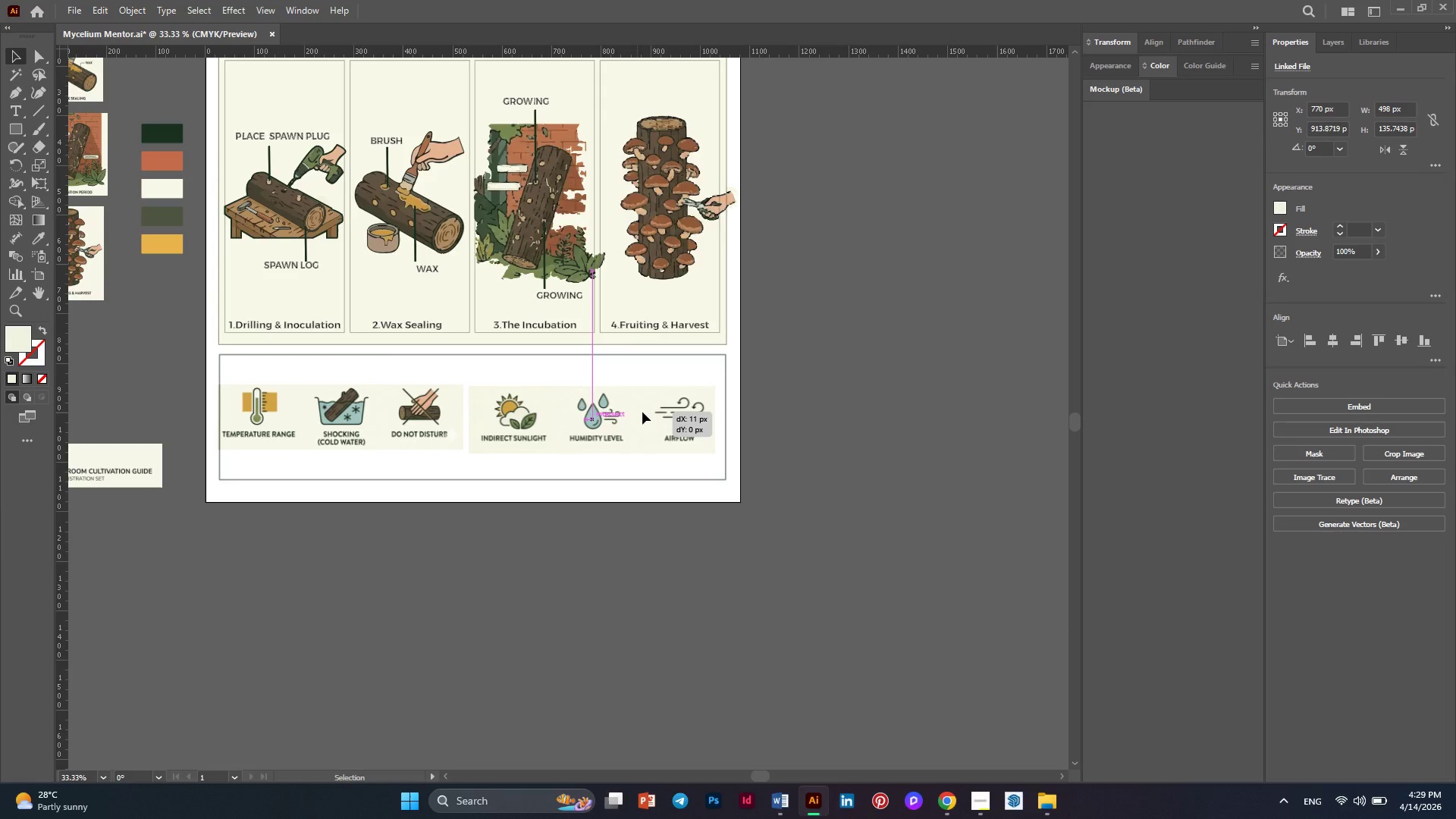 
hold_key(key=ShiftLeft, duration=1.16)
 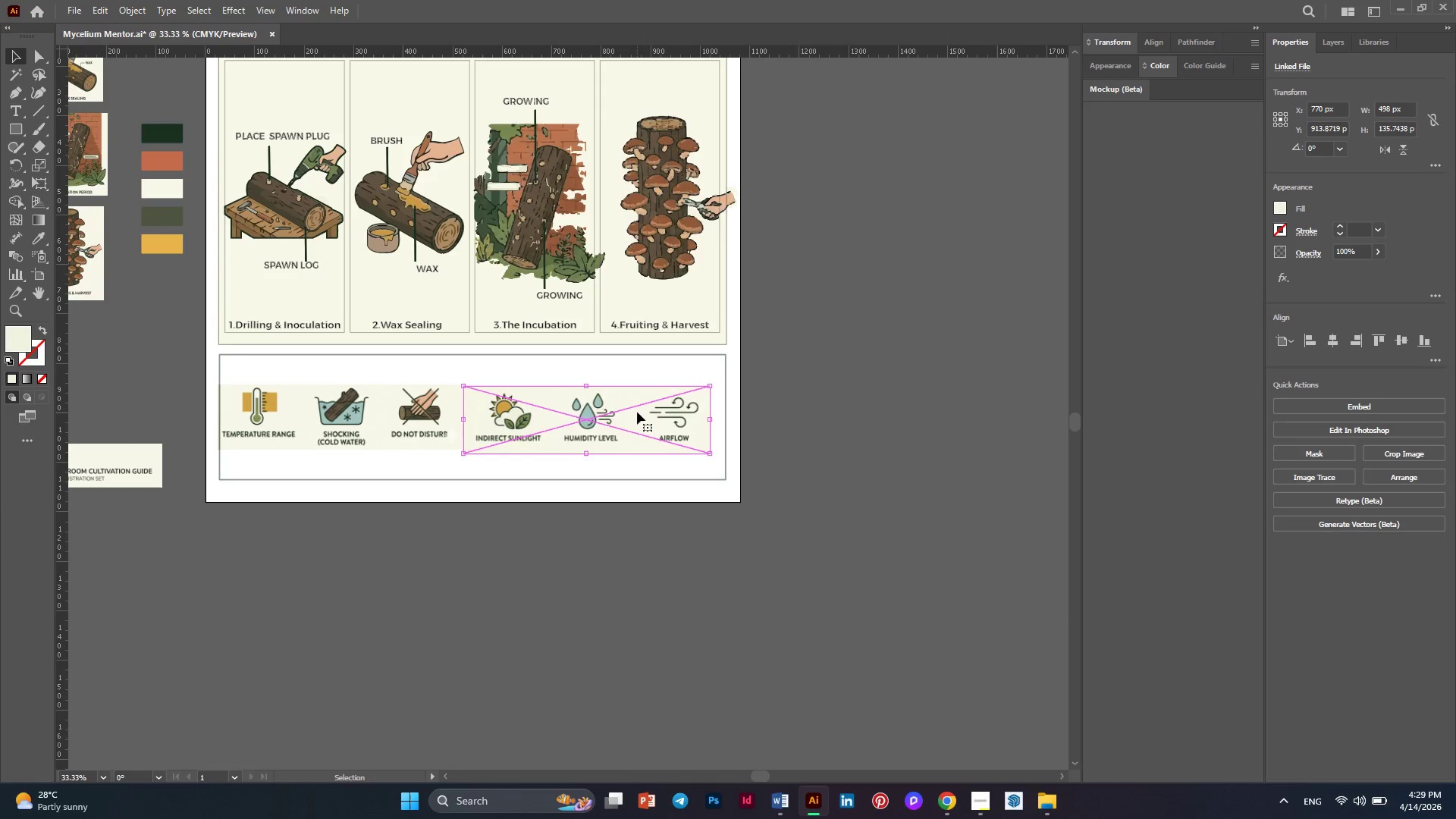 
left_click_drag(start_coordinate=[637, 412], to_coordinate=[642, 412])
 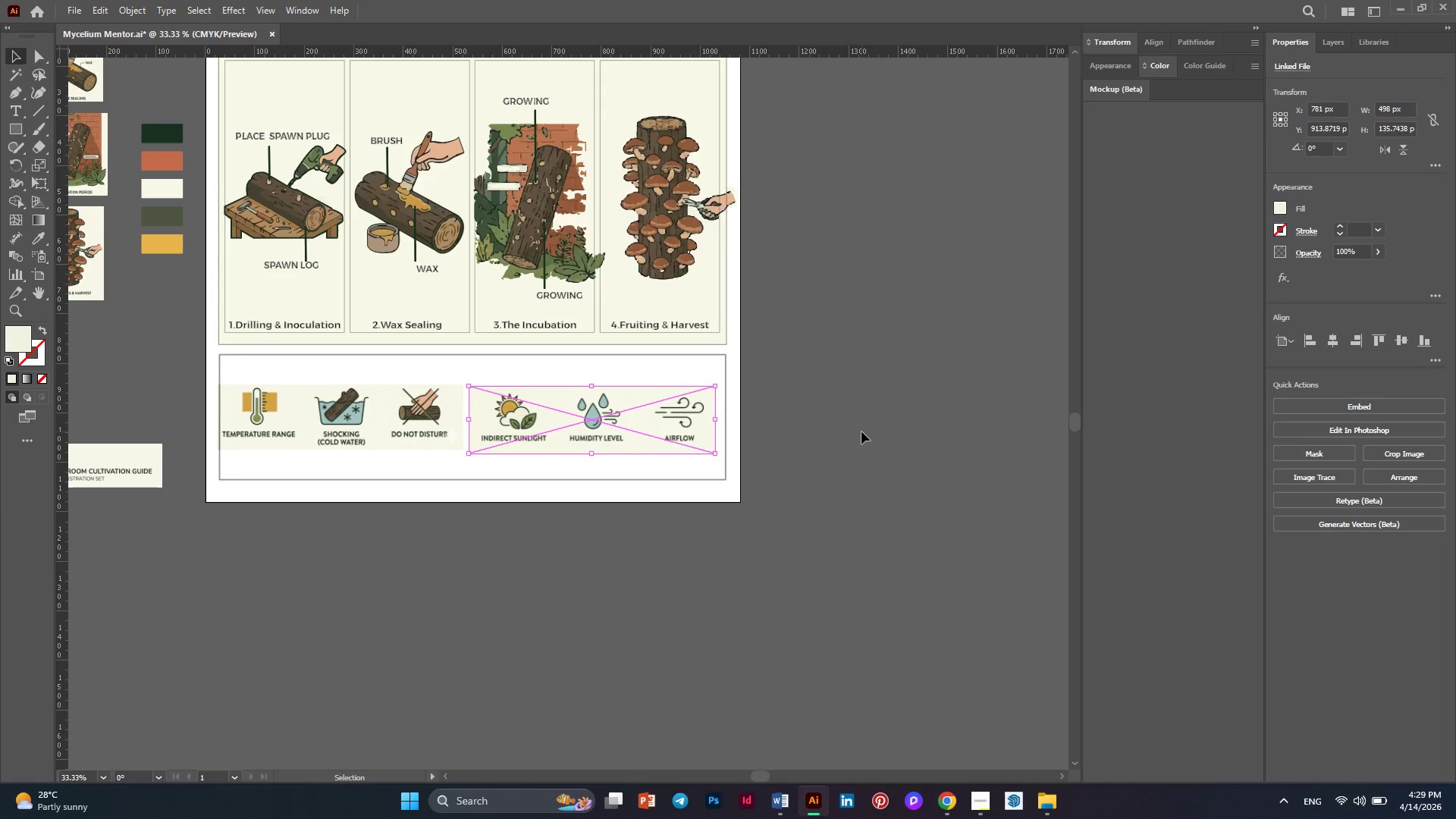 
left_click([861, 431])
 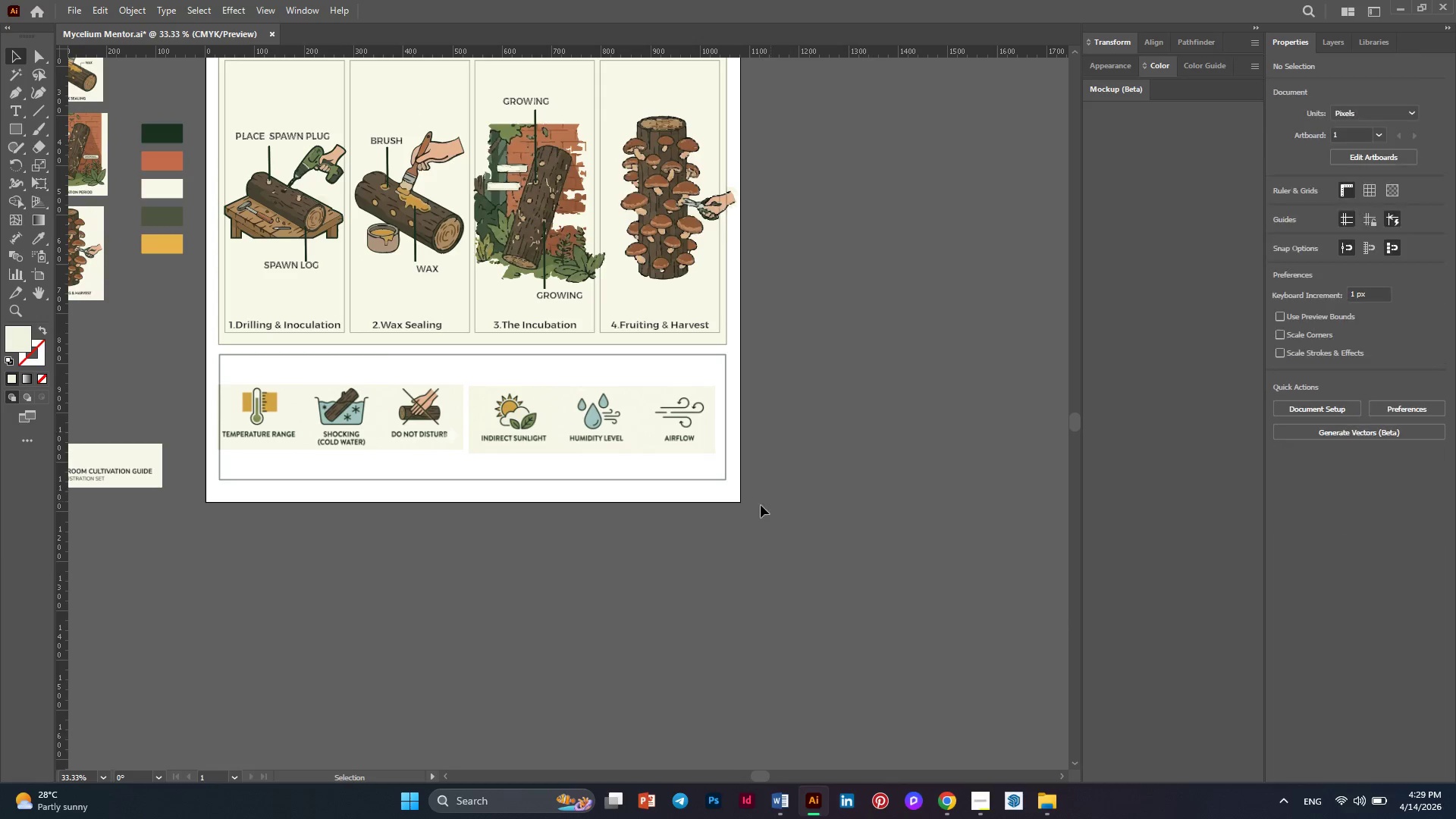 
scroll: coordinate [727, 529], scroll_direction: down, amount: 1.0
 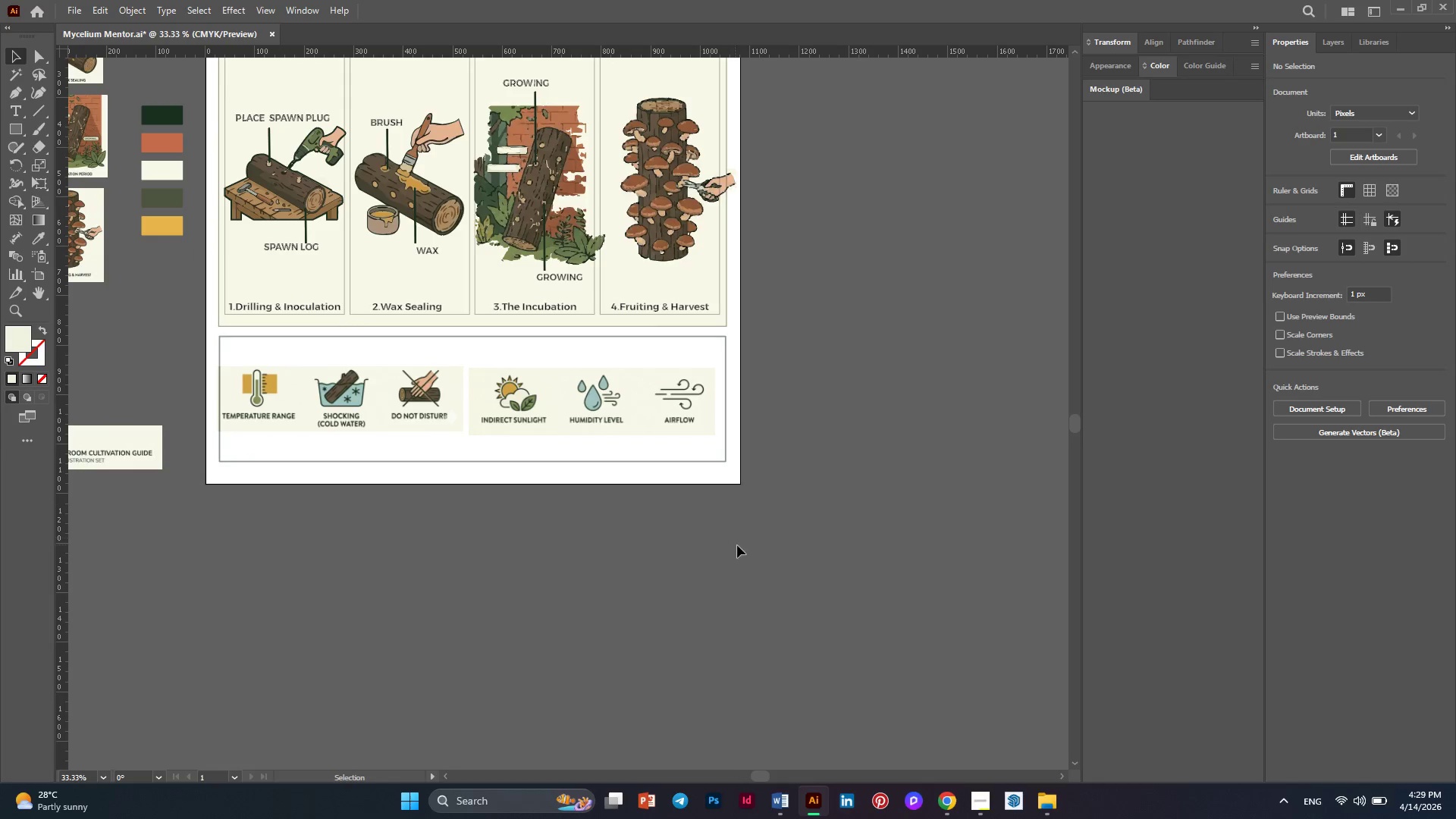 
key(Alt+AltLeft)
 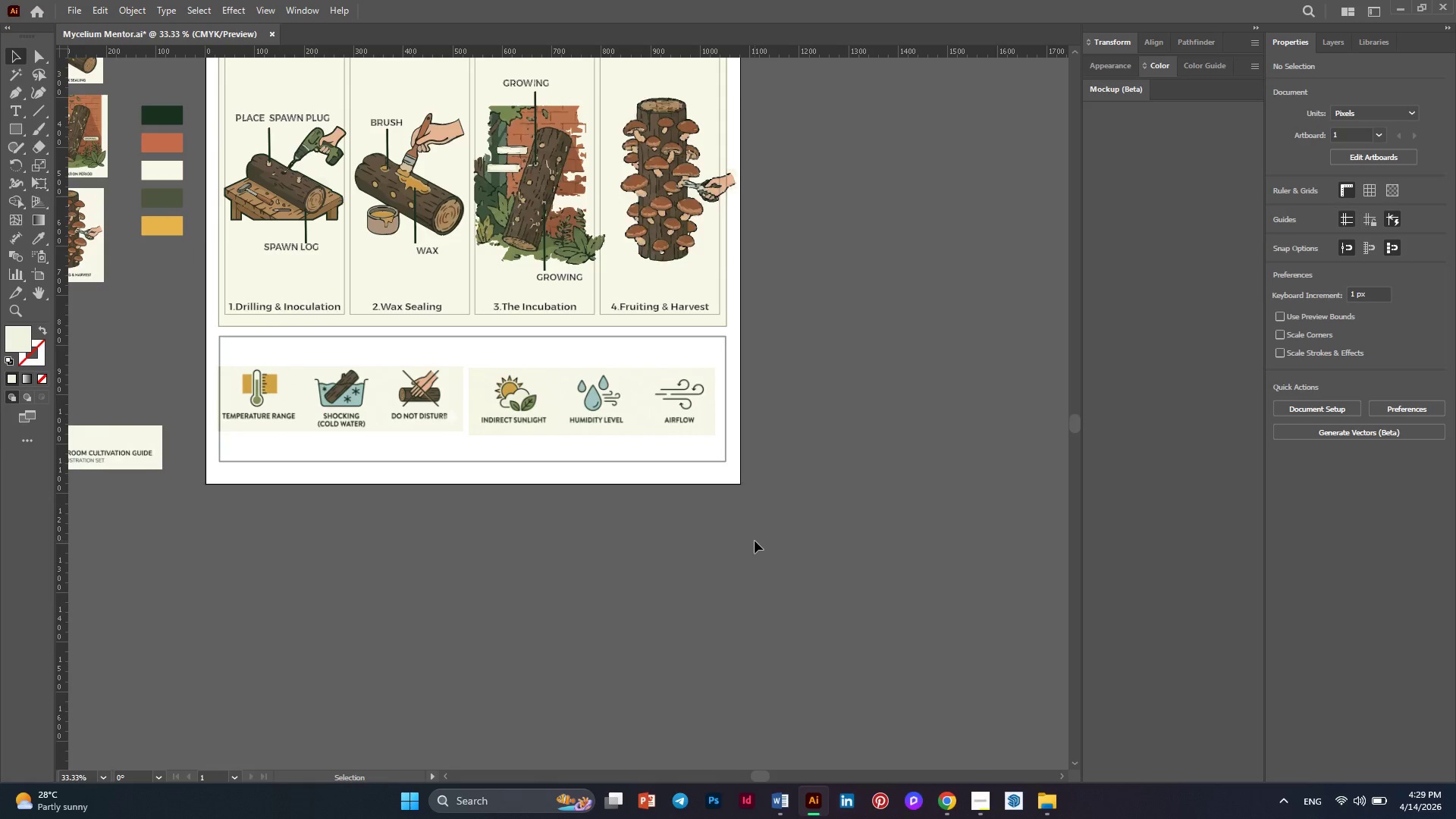 
scroll: coordinate [755, 541], scroll_direction: down, amount: 1.0
 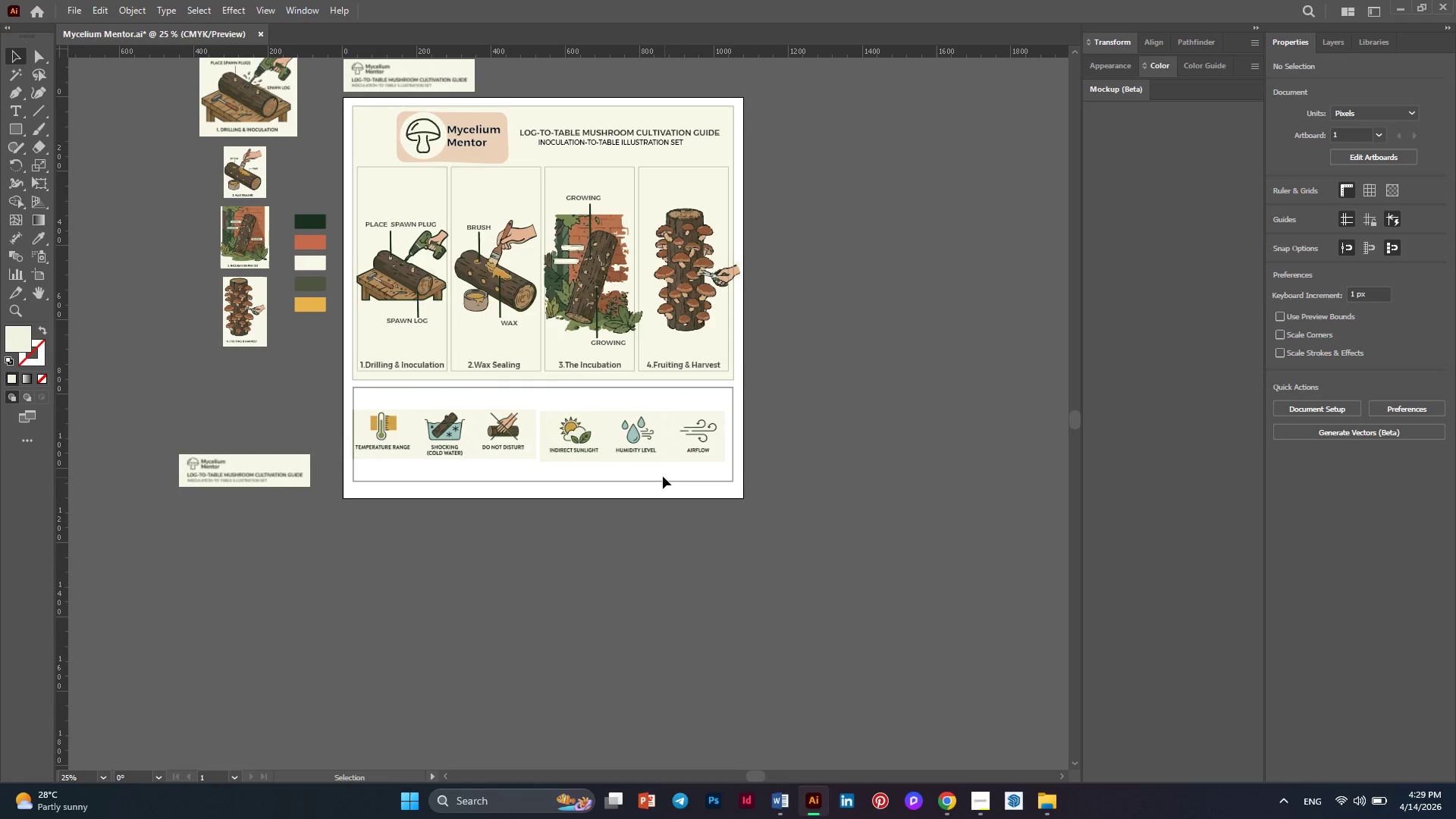 
scroll: coordinate [663, 476], scroll_direction: up, amount: 3.0
 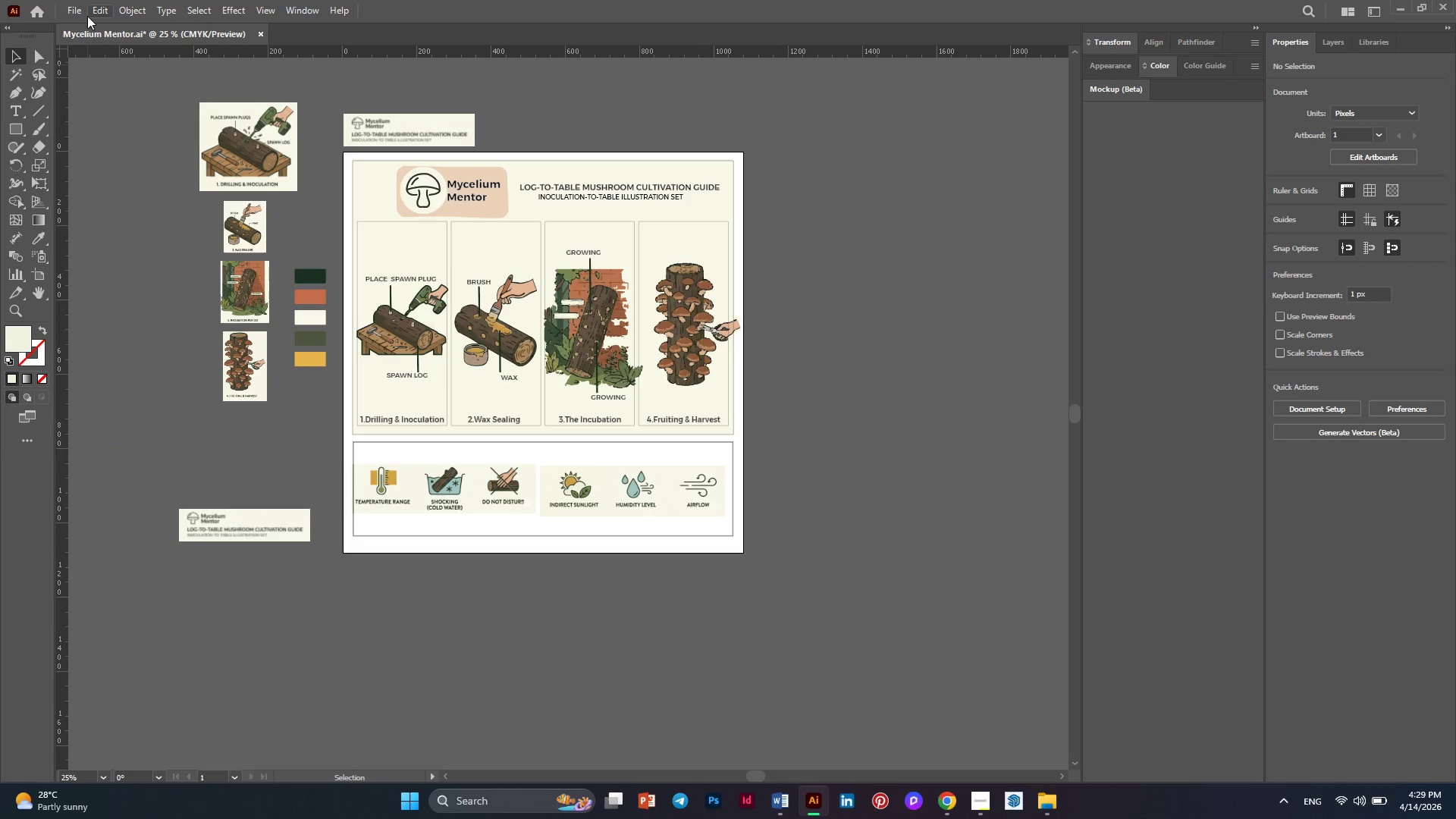 
left_click([81, 10])
 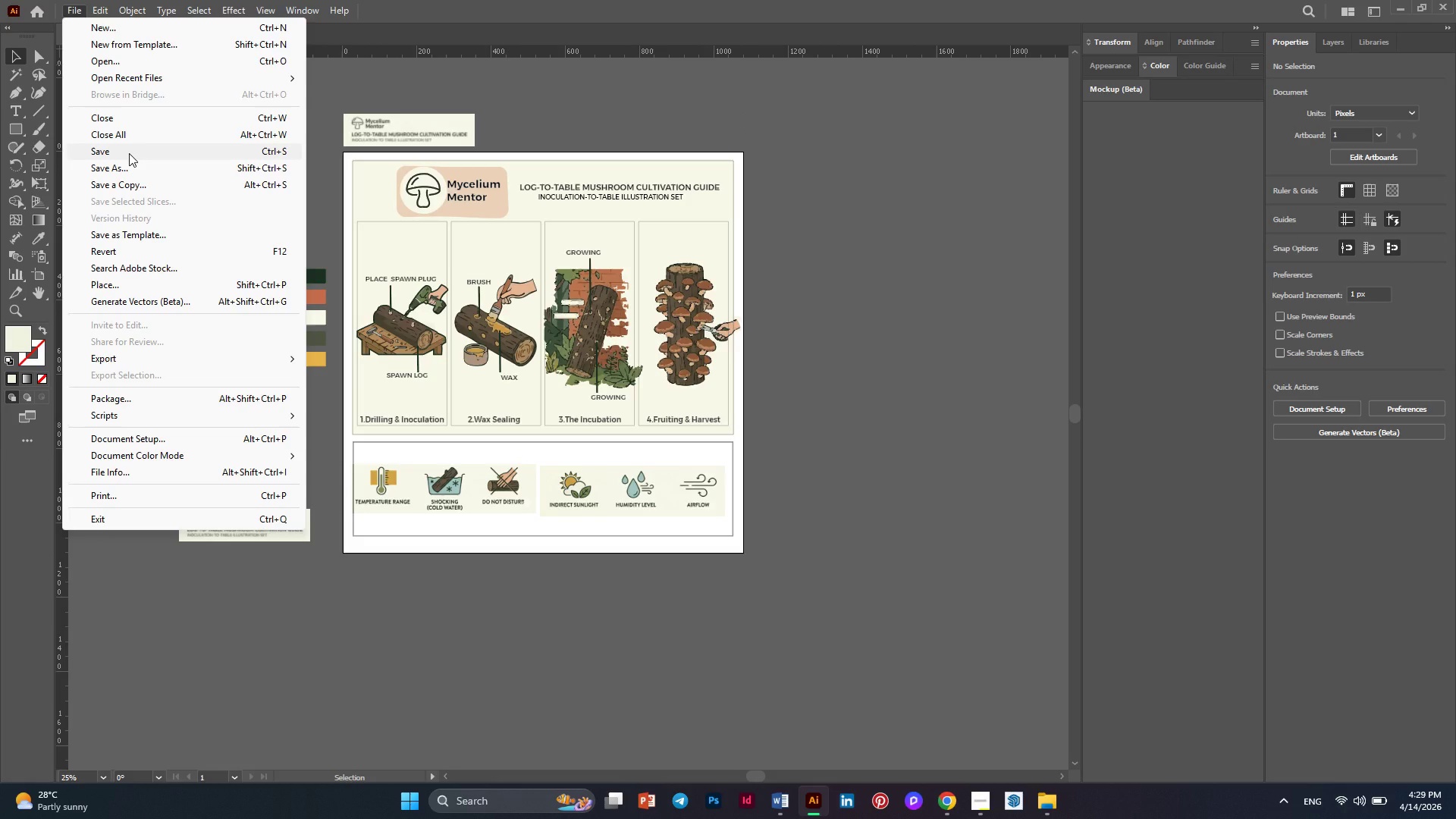 
left_click([129, 153])
 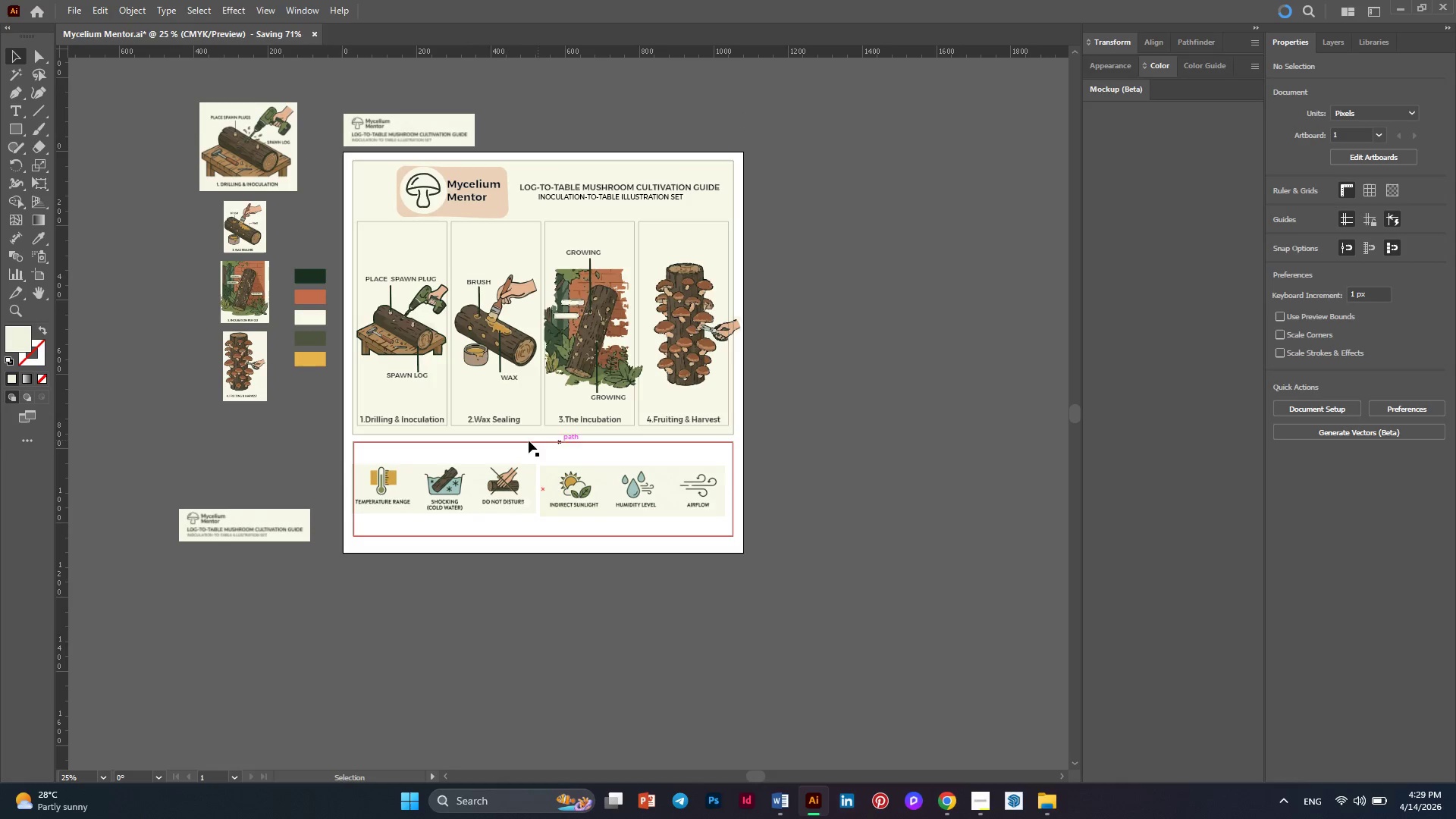 
hold_key(key=AltLeft, duration=0.52)
scroll: coordinate [585, 488], scroll_direction: up, amount: 10.0
 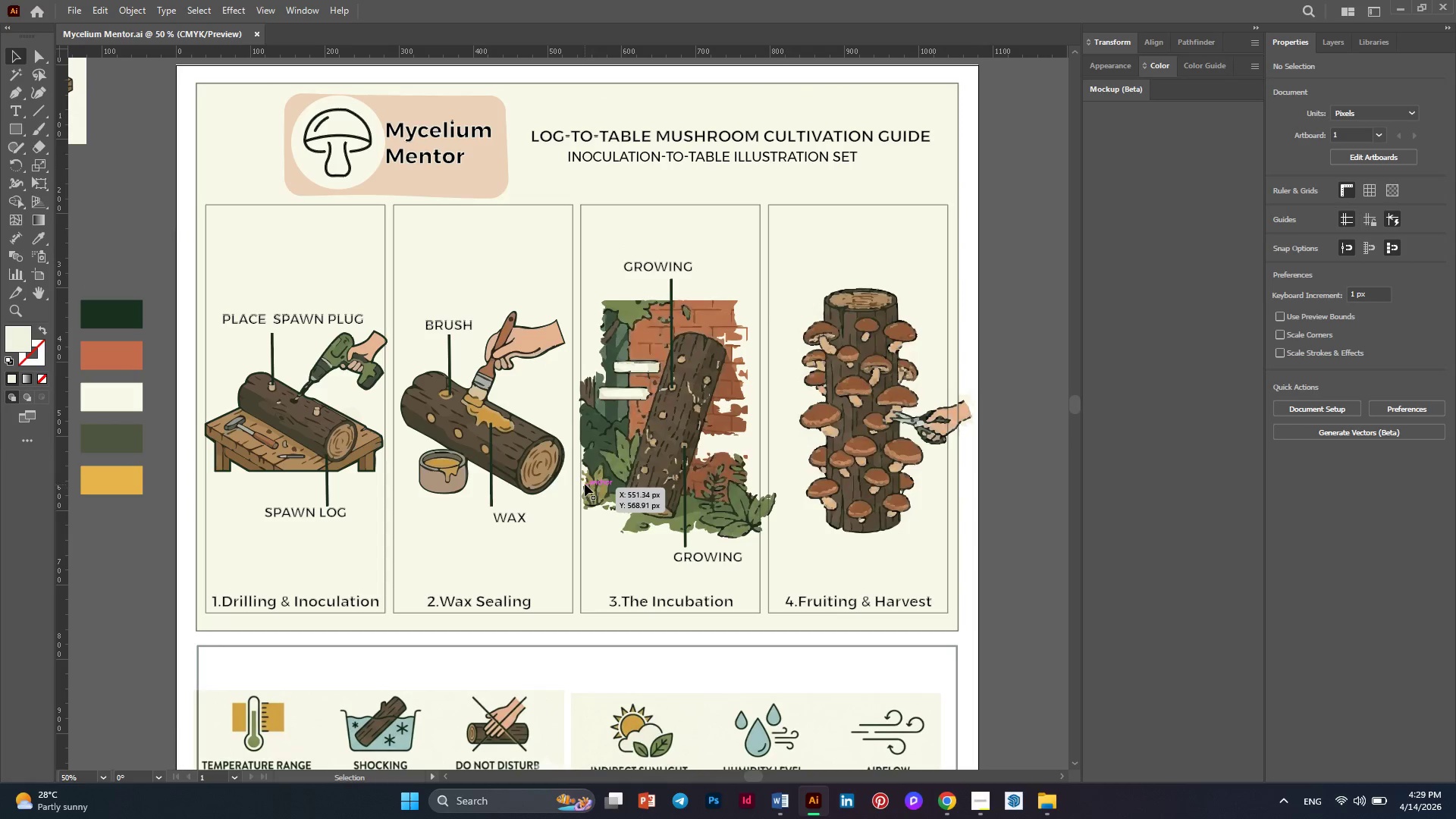 
key(Alt+AltLeft)
 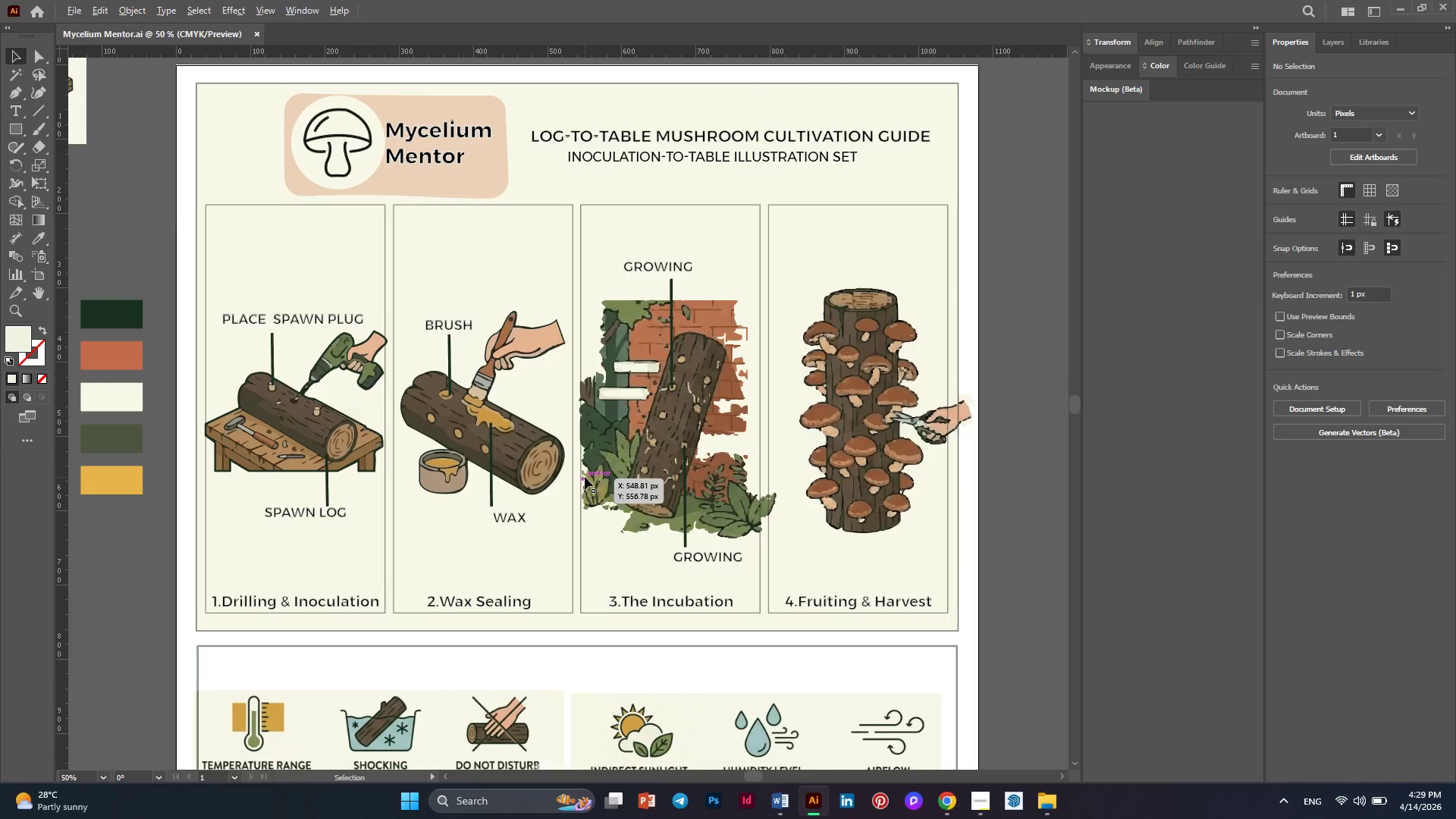 
scroll: coordinate [585, 477], scroll_direction: down, amount: 1.0
 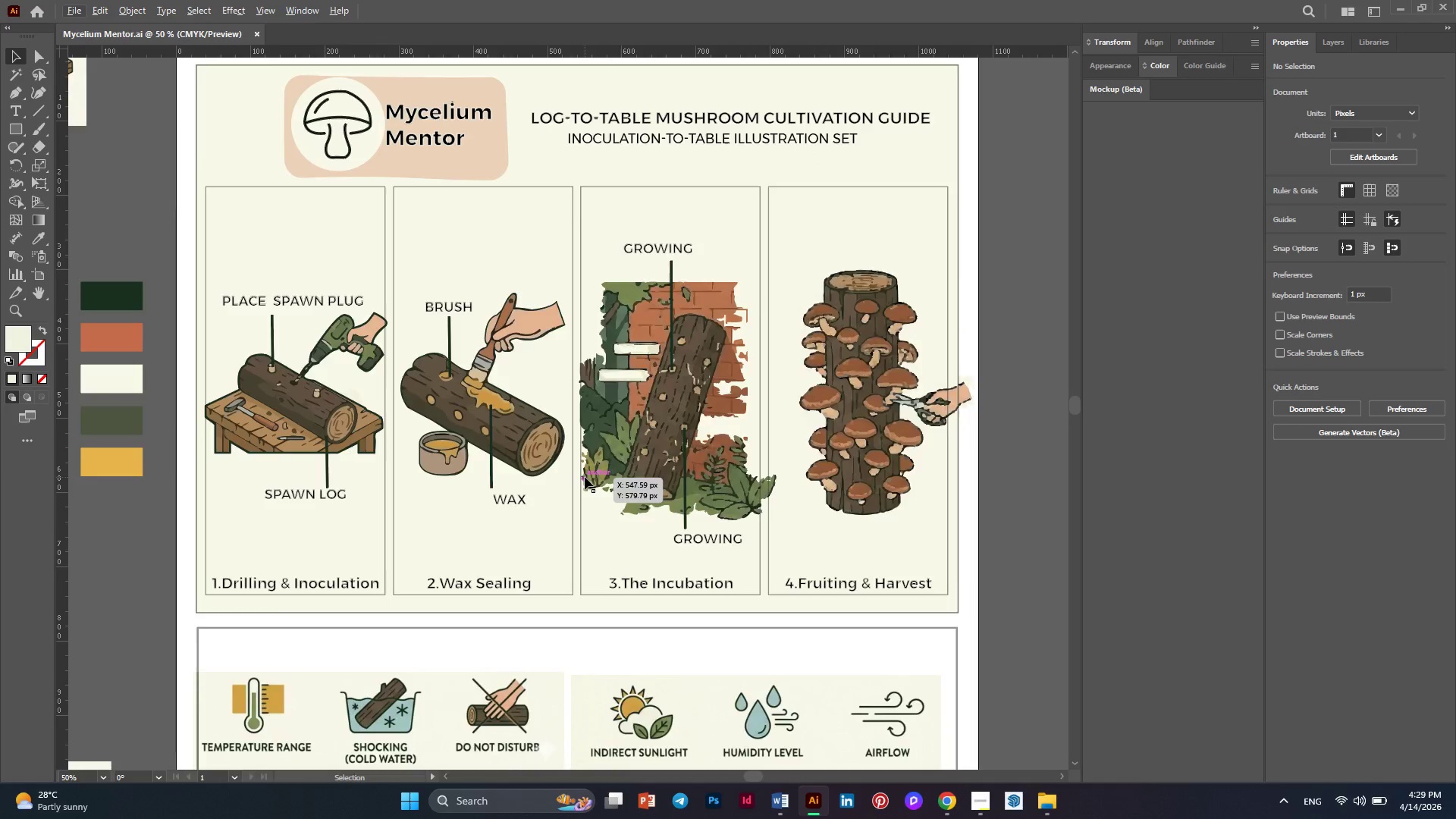 
key(Alt+AltLeft)
 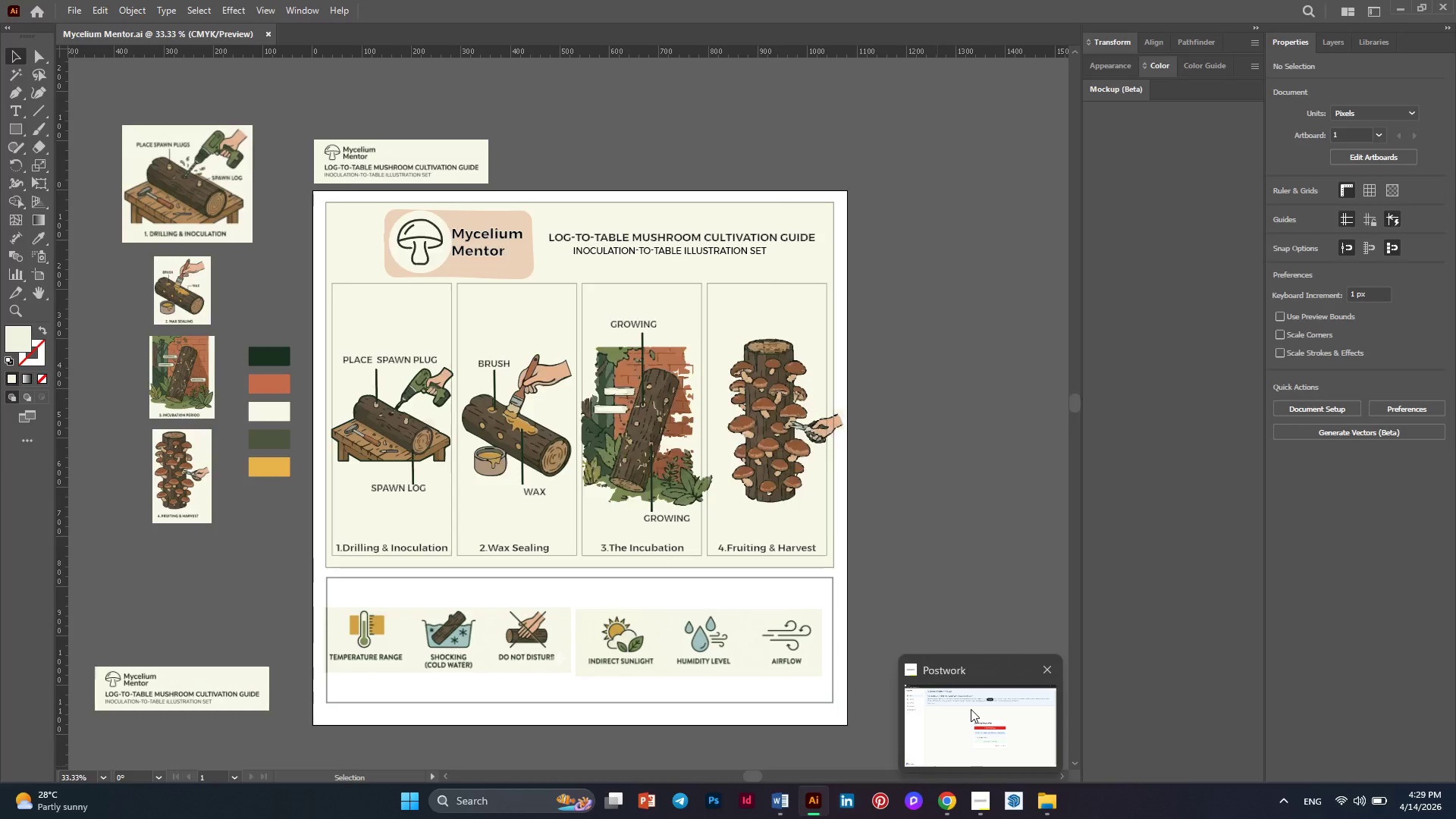 
left_click([971, 709])